 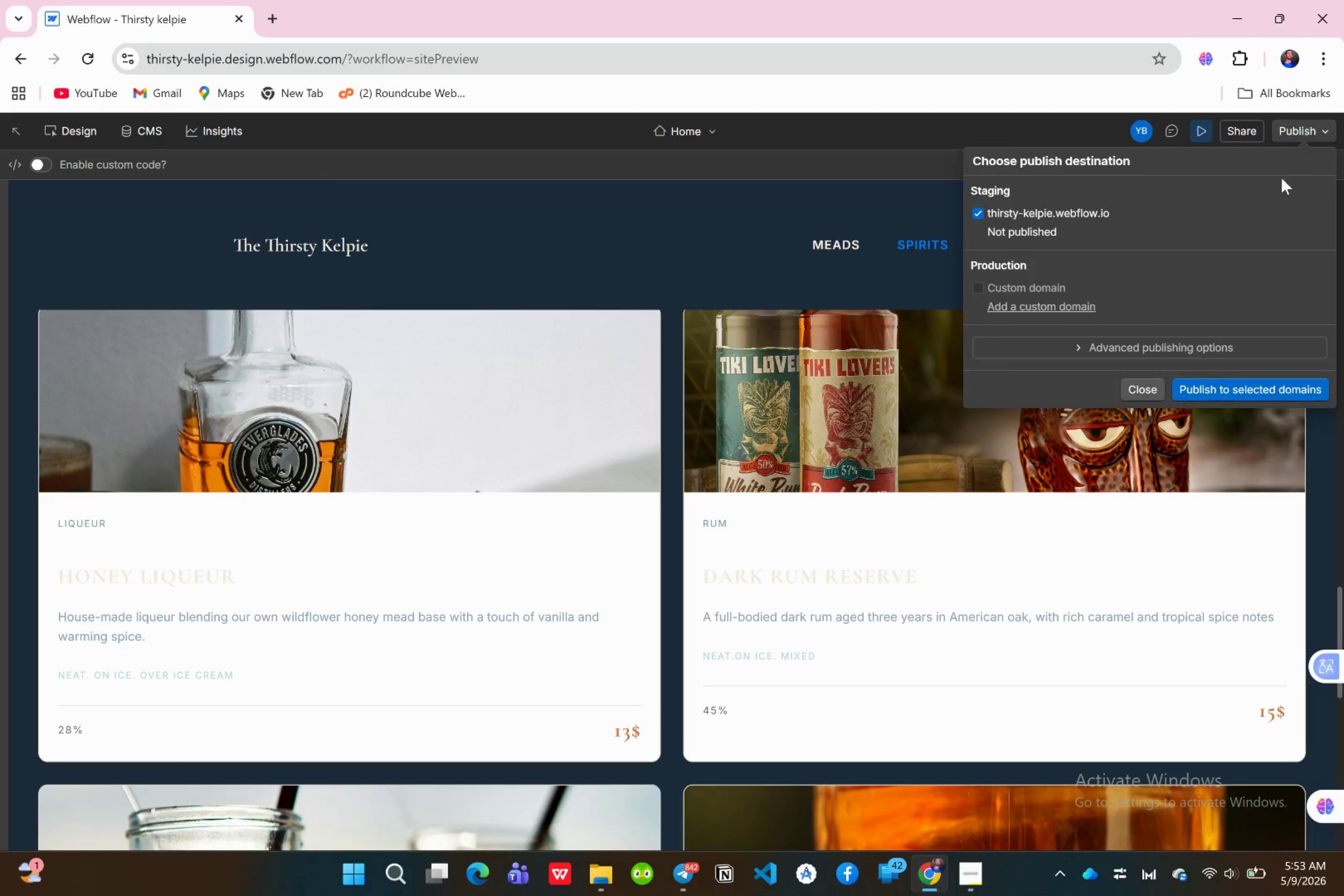 
left_click([1206, 394])
 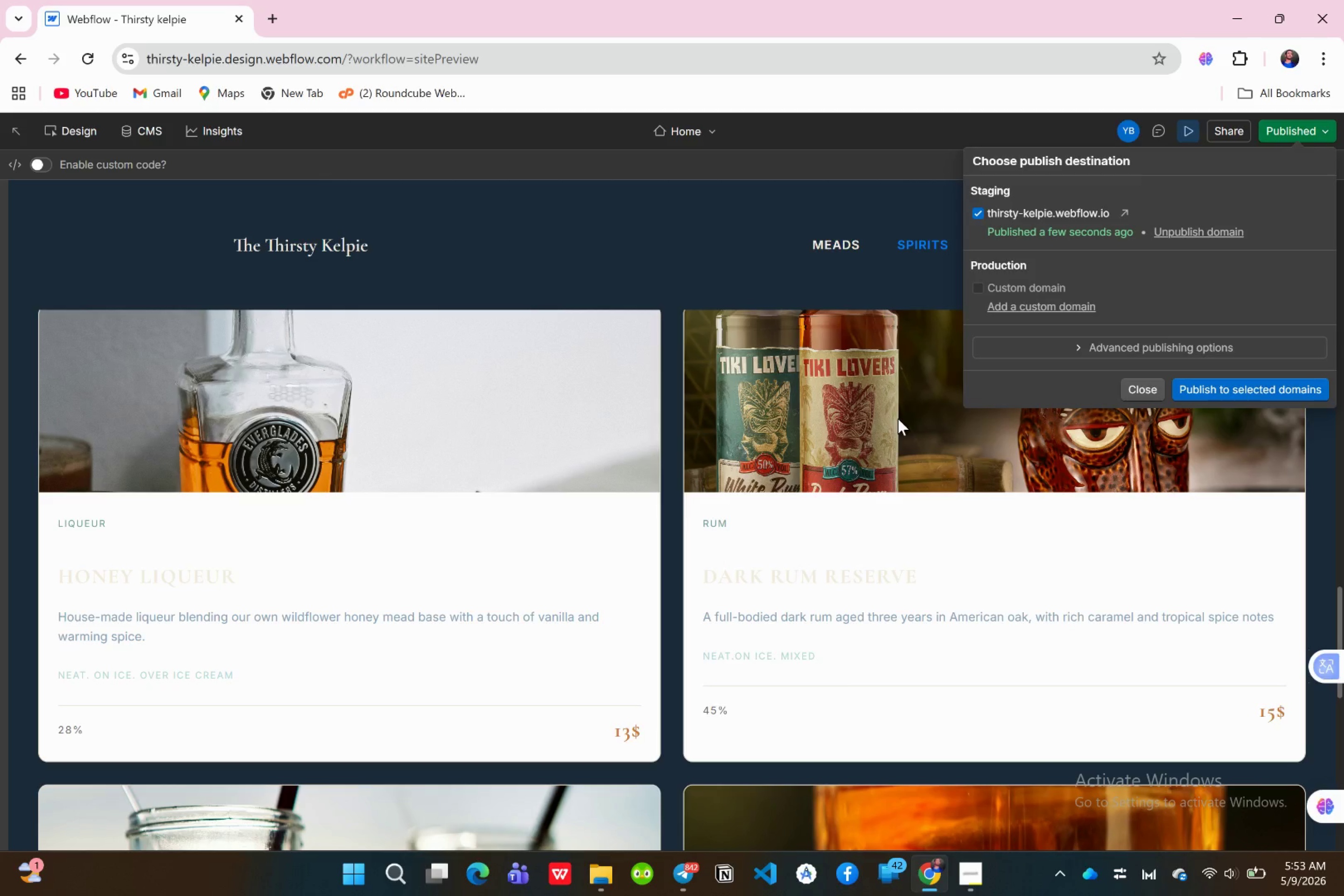 
wait(12.38)
 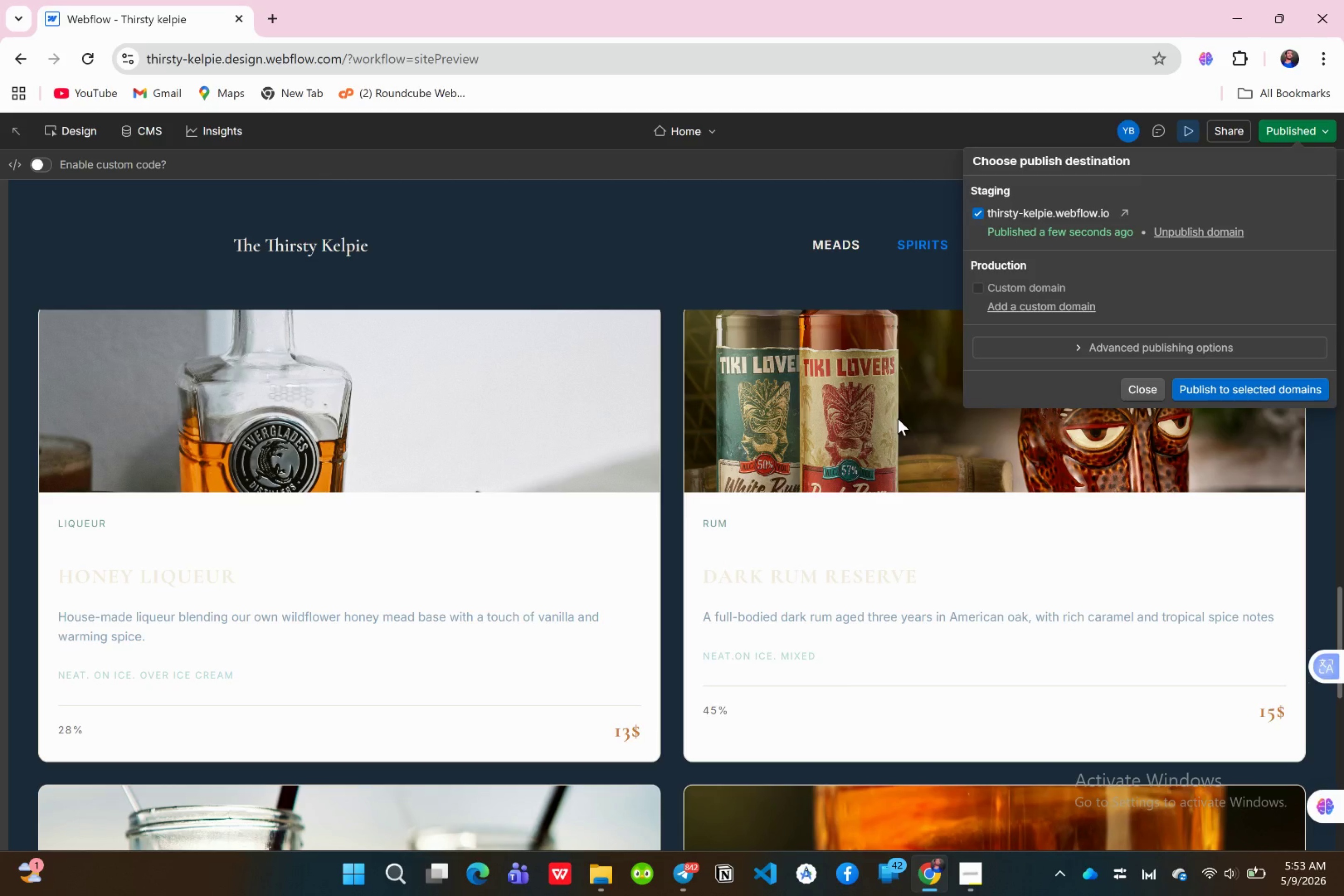 
left_click([1123, 209])
 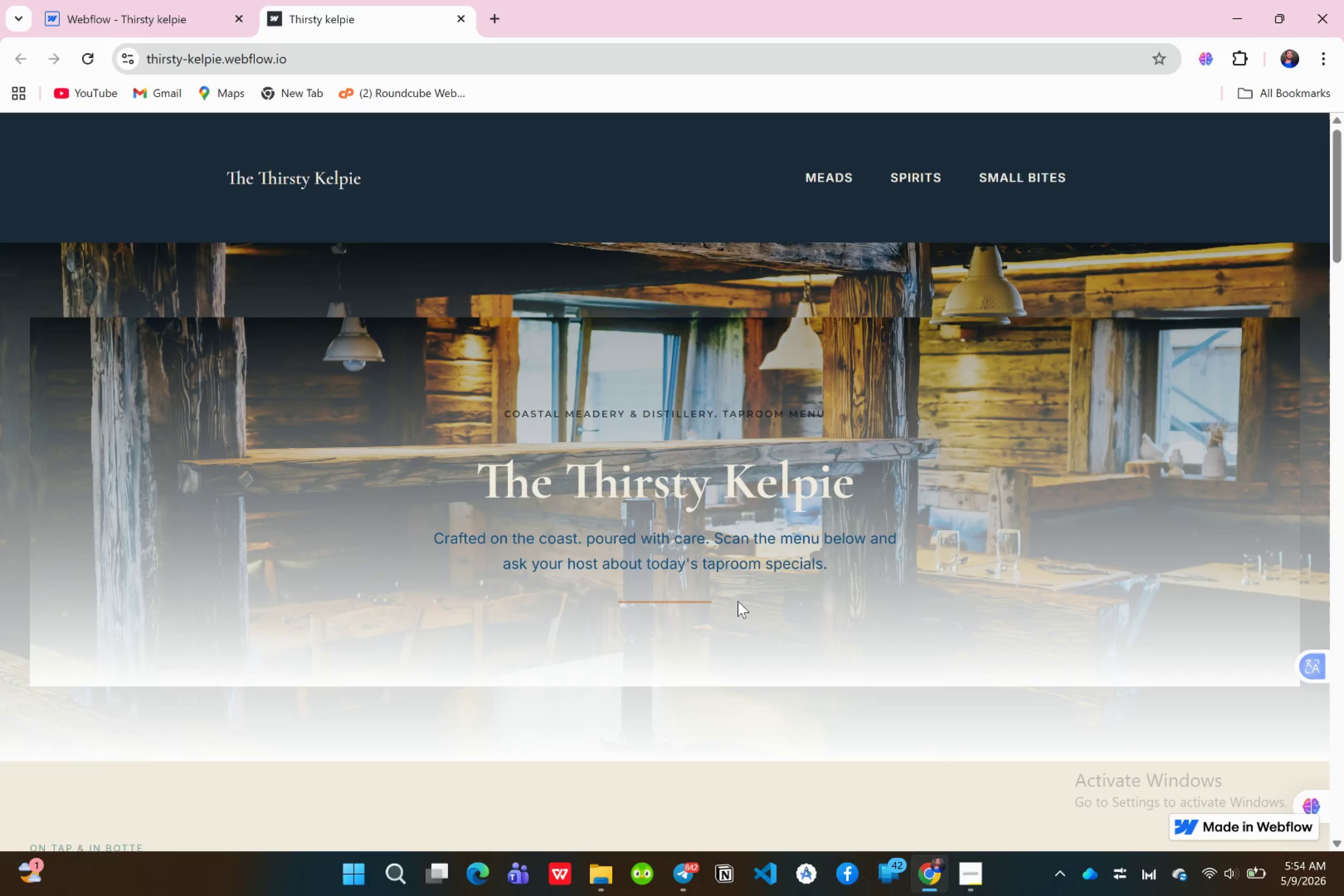 
wait(30.14)
 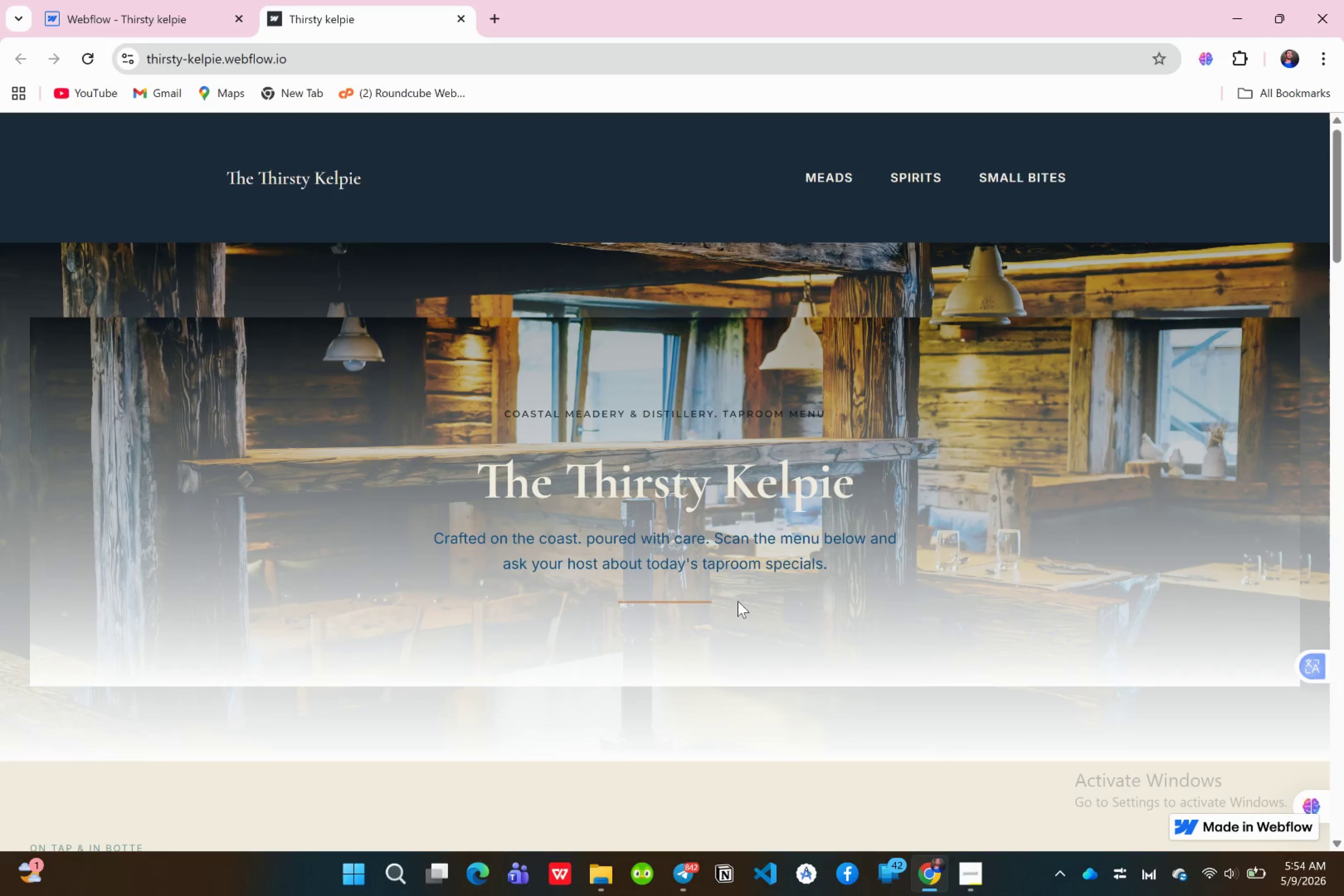 
scroll: coordinate [754, 423], scroll_direction: down, amount: 20.0
 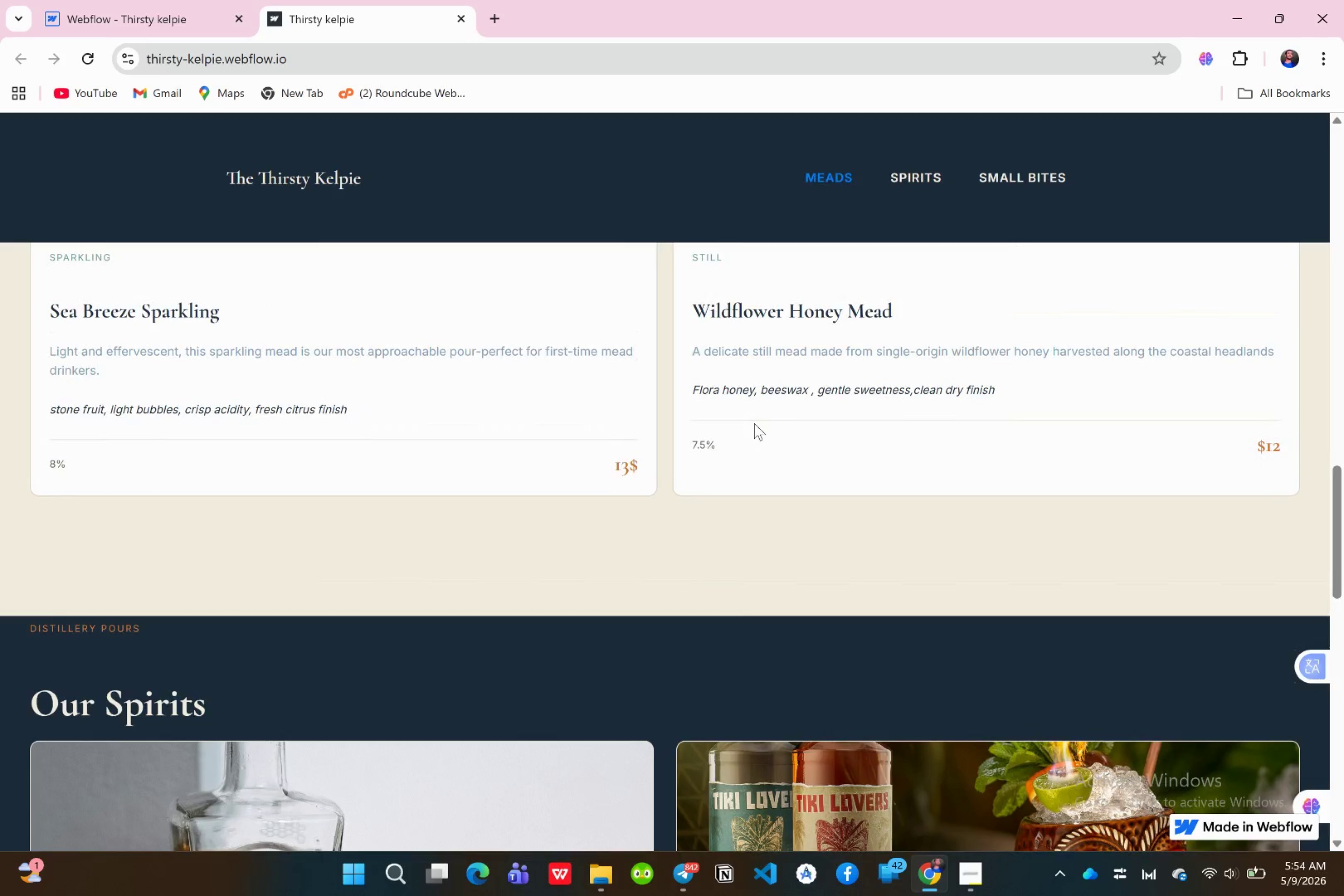 
scroll: coordinate [754, 423], scroll_direction: up, amount: 22.0
 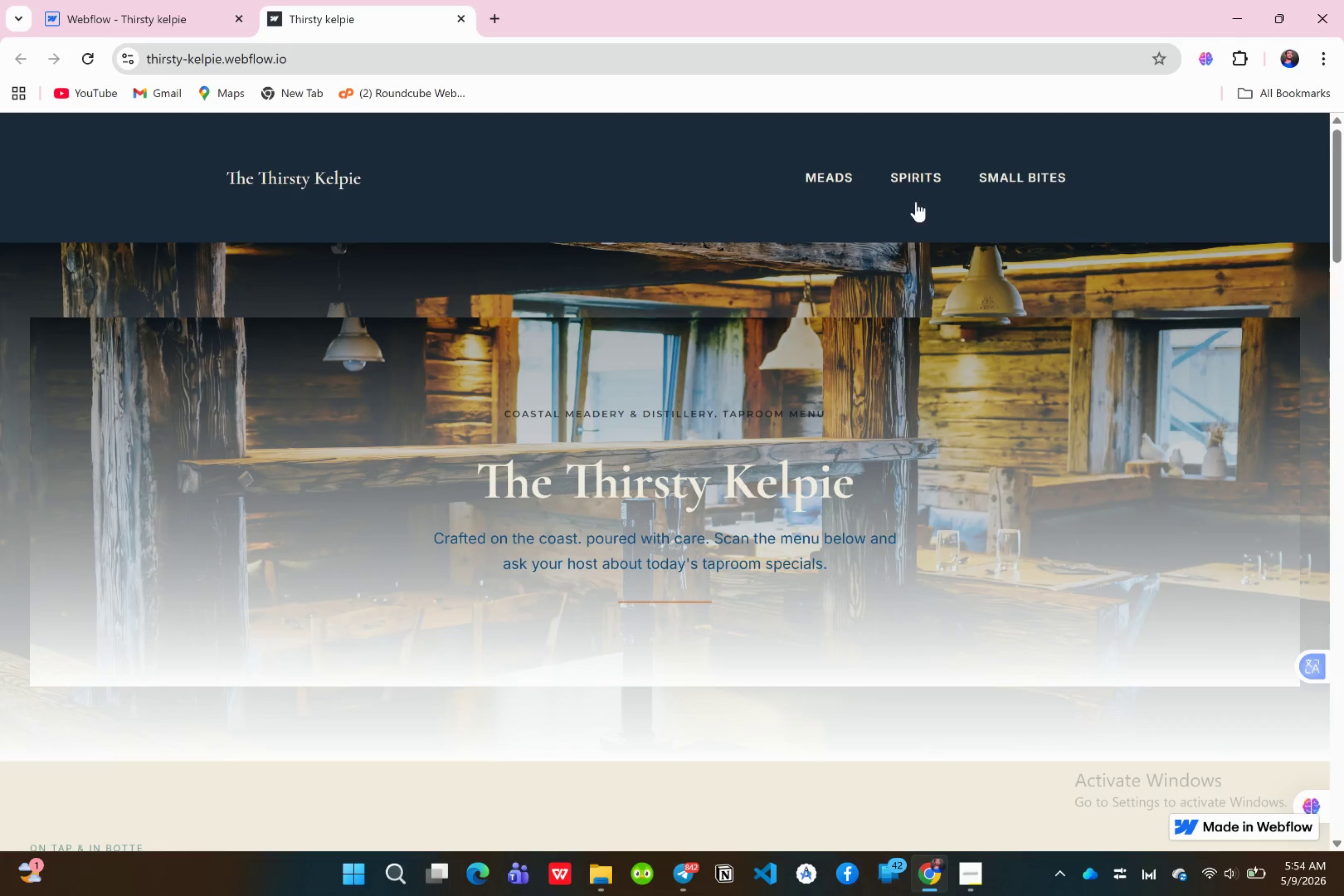 
left_click([912, 180])
 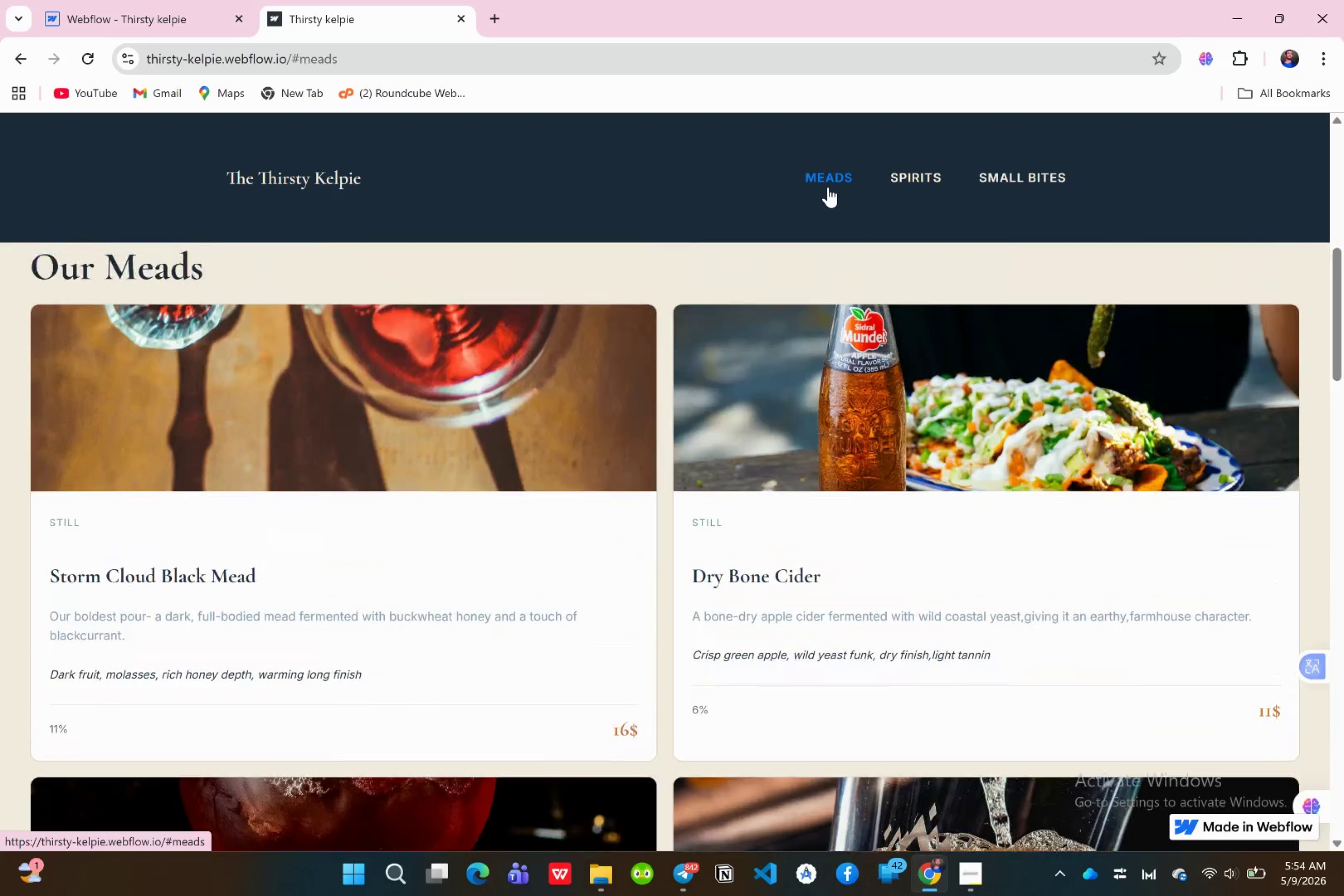 
wait(6.33)
 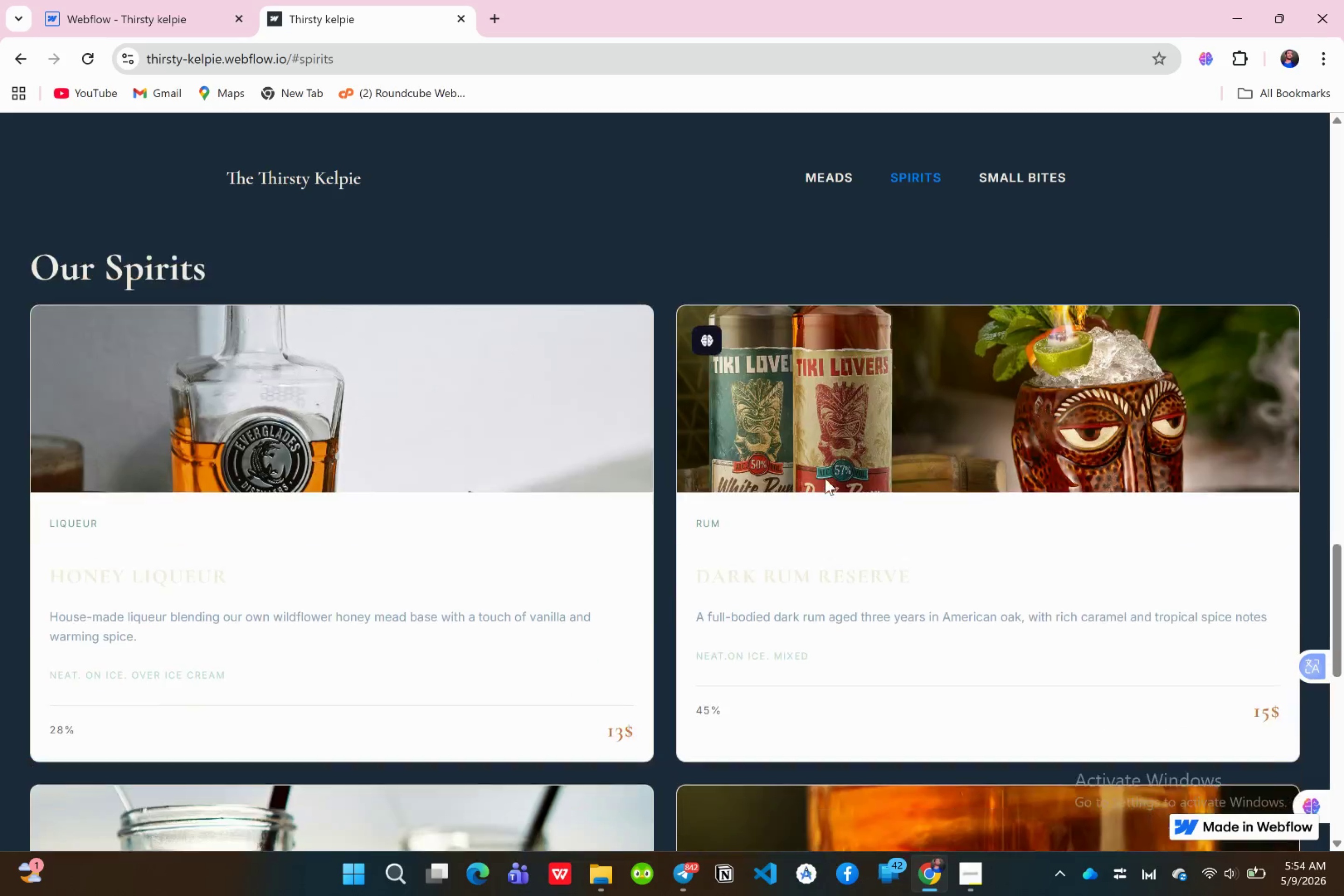 
scroll: coordinate [766, 289], scroll_direction: up, amount: 1.0
 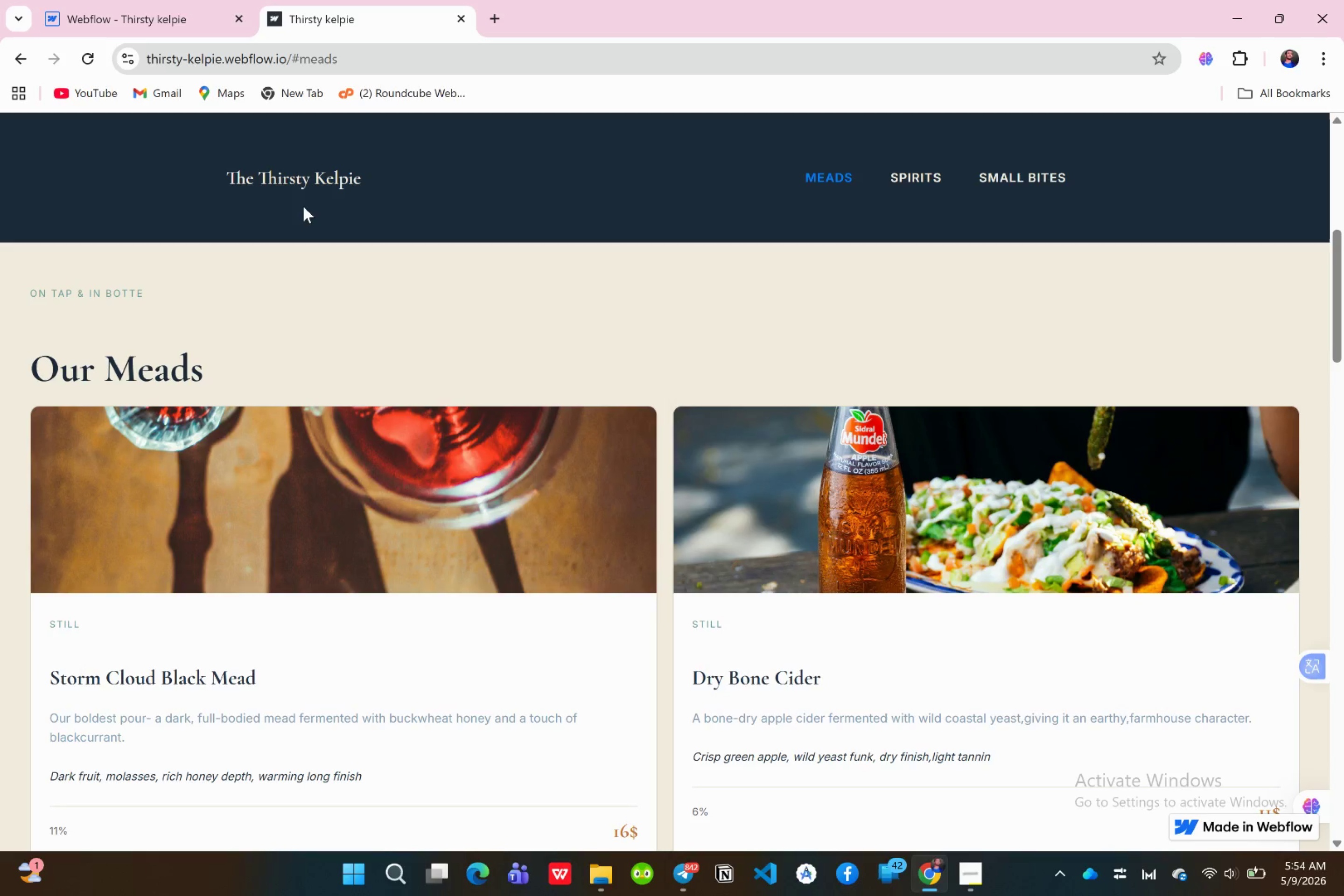 
left_click([305, 188])
 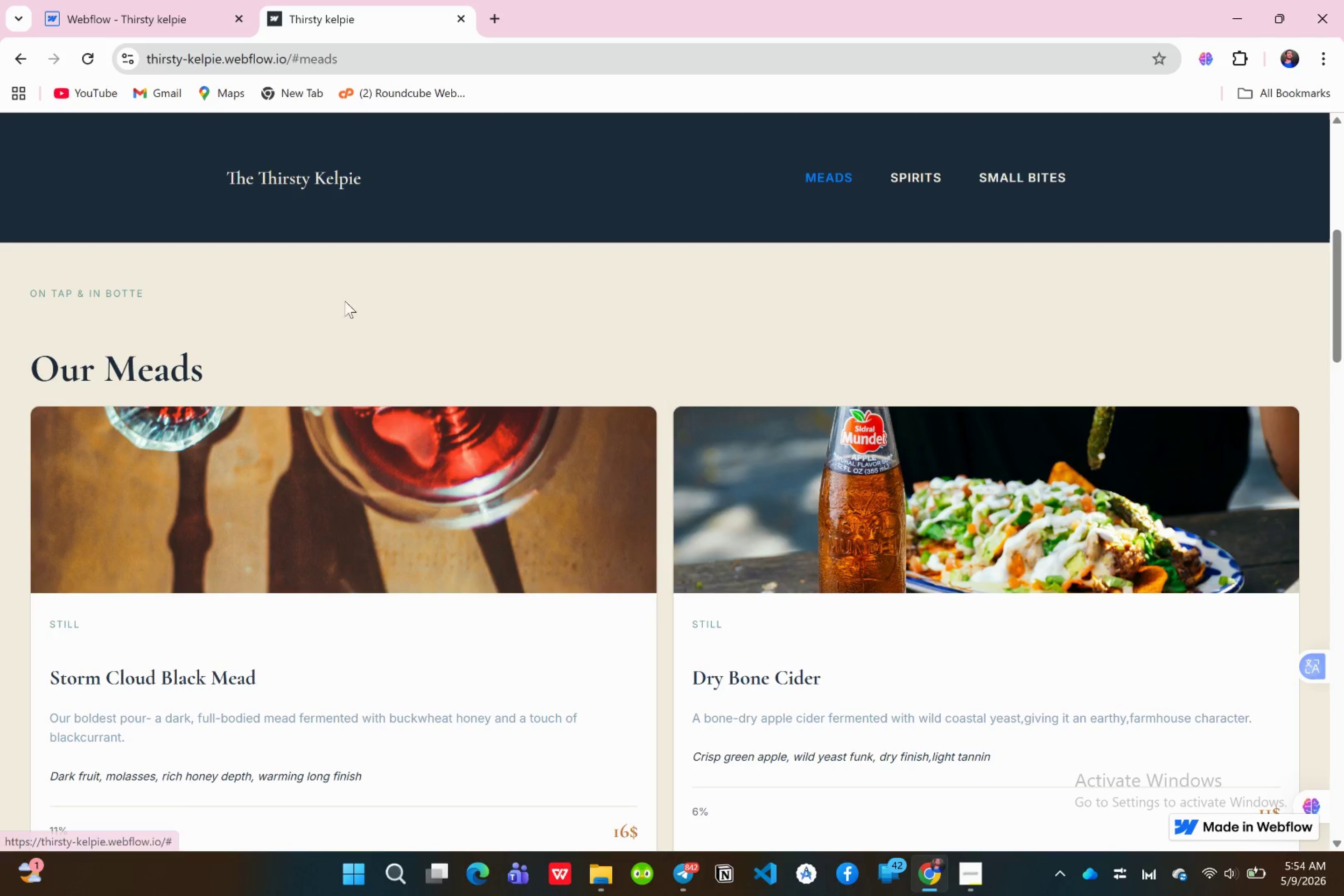 
scroll: coordinate [387, 308], scroll_direction: up, amount: 15.0
 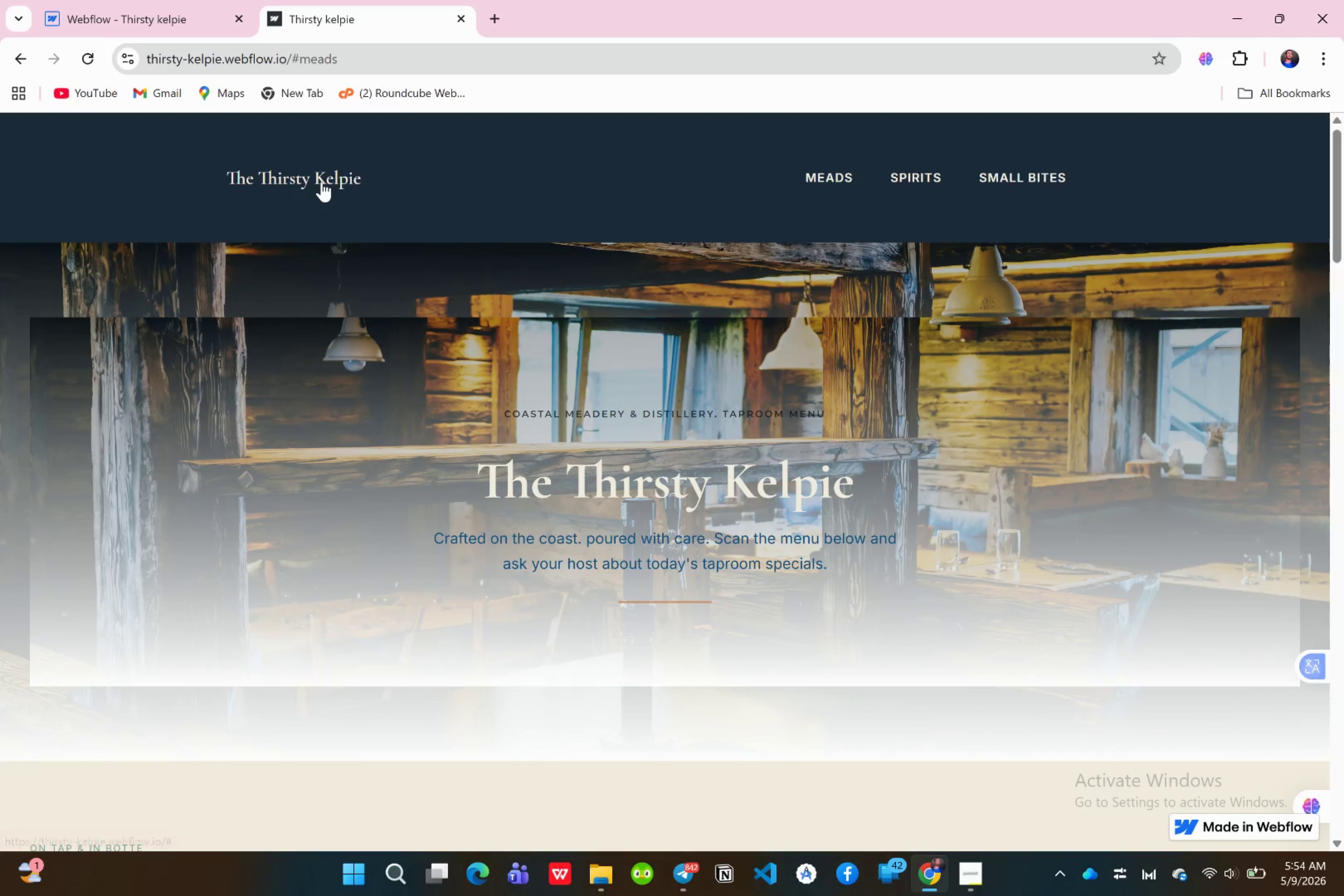 
left_click([322, 182])
 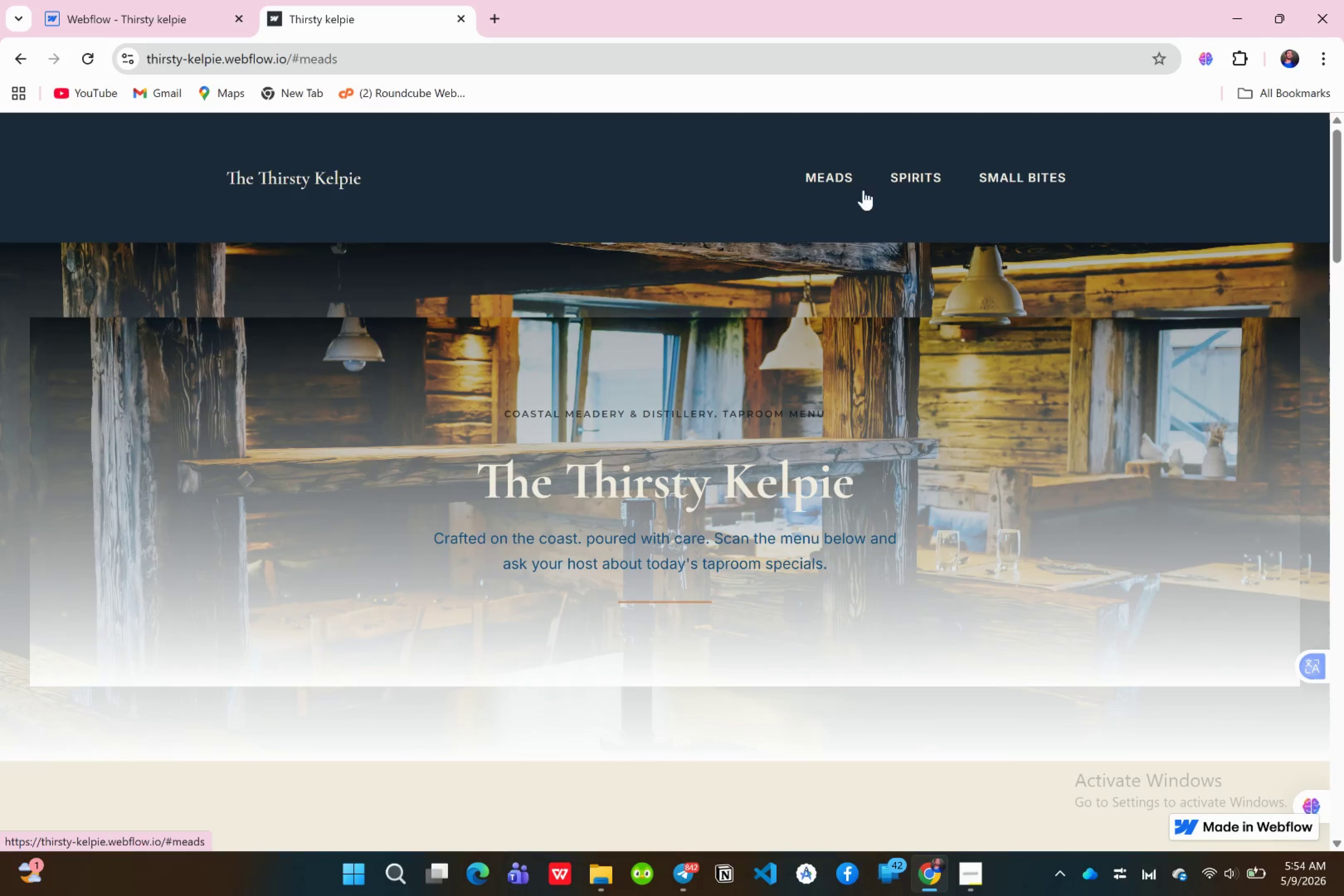 
left_click([835, 177])
 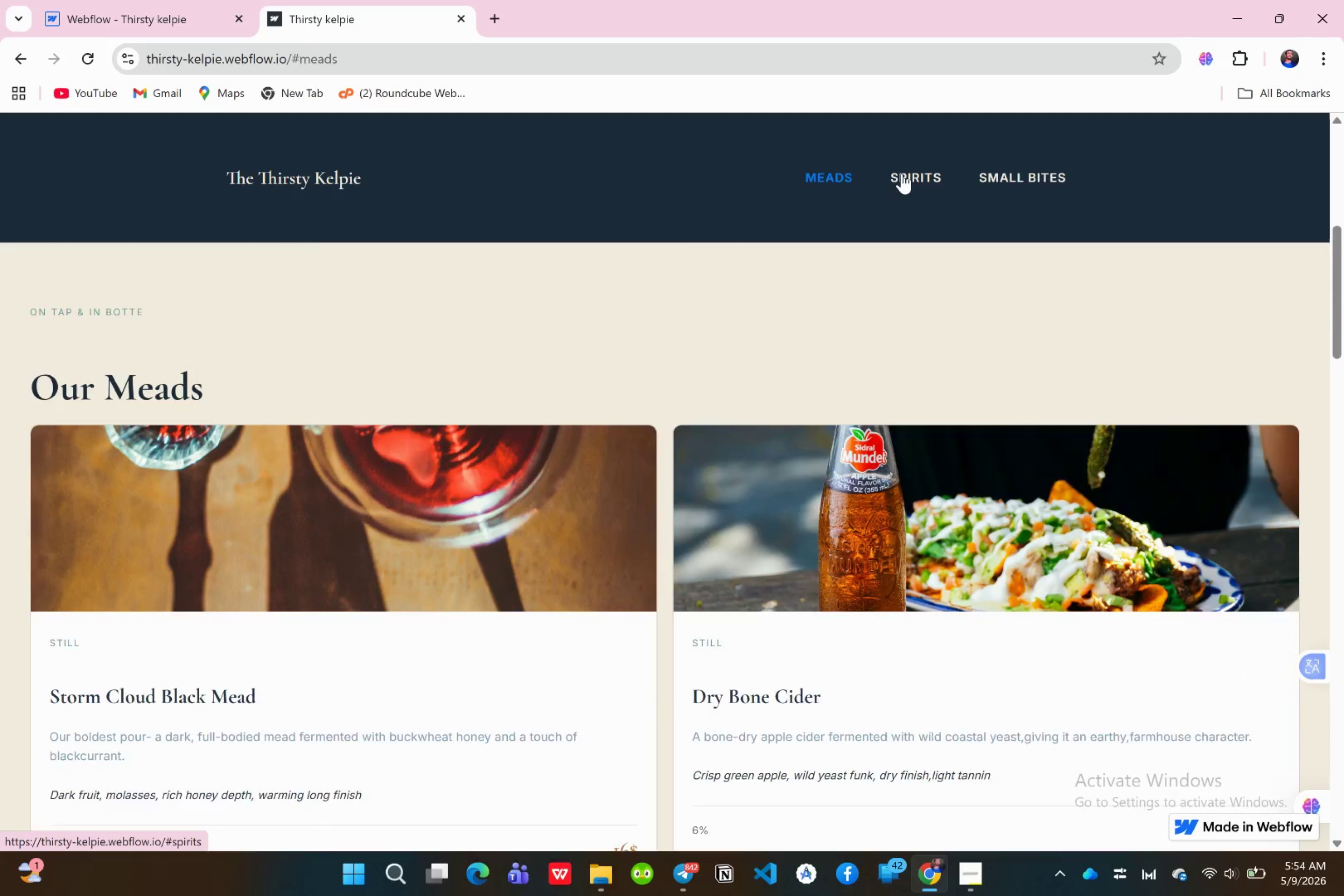 
left_click([902, 174])
 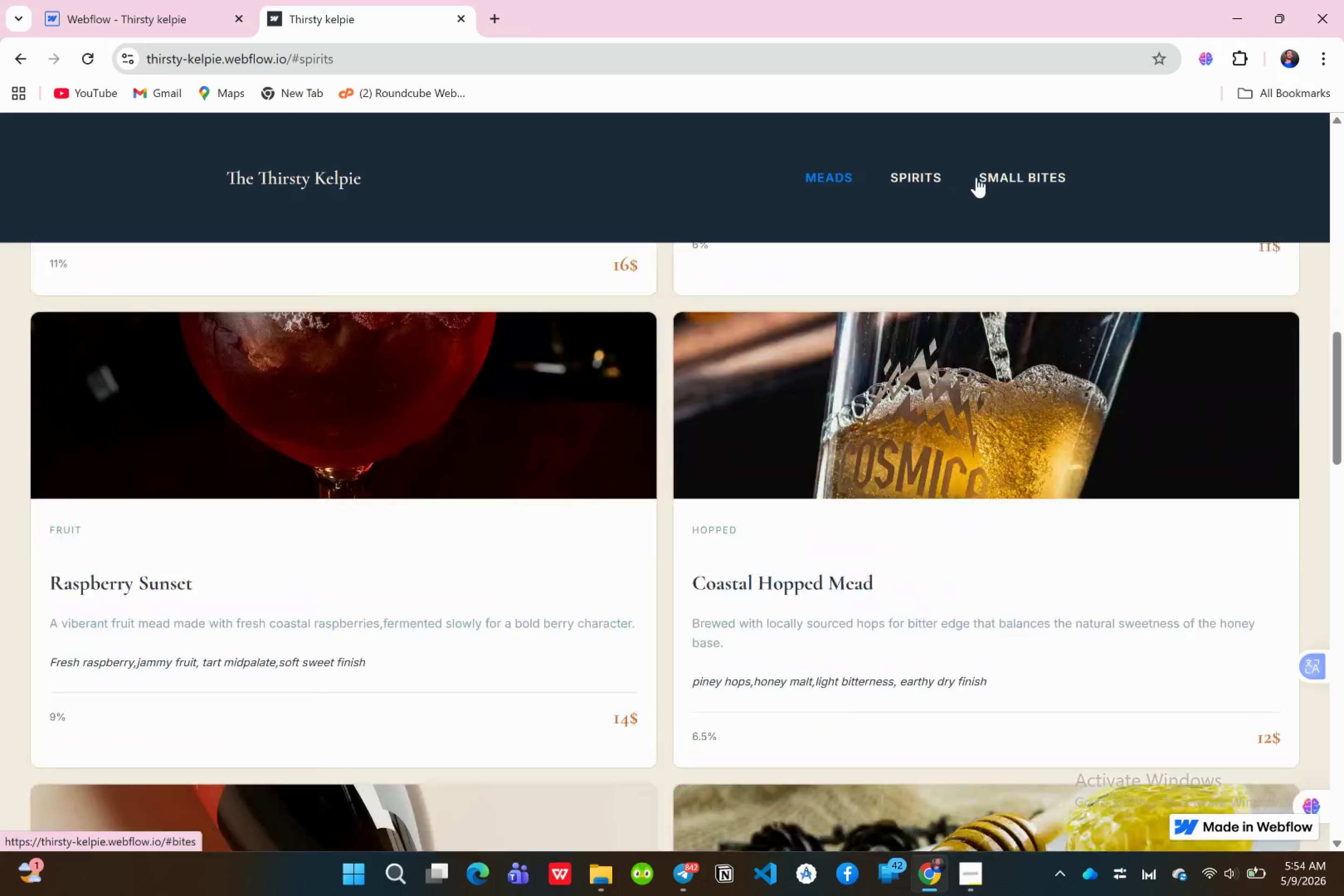 
left_click([1000, 177])
 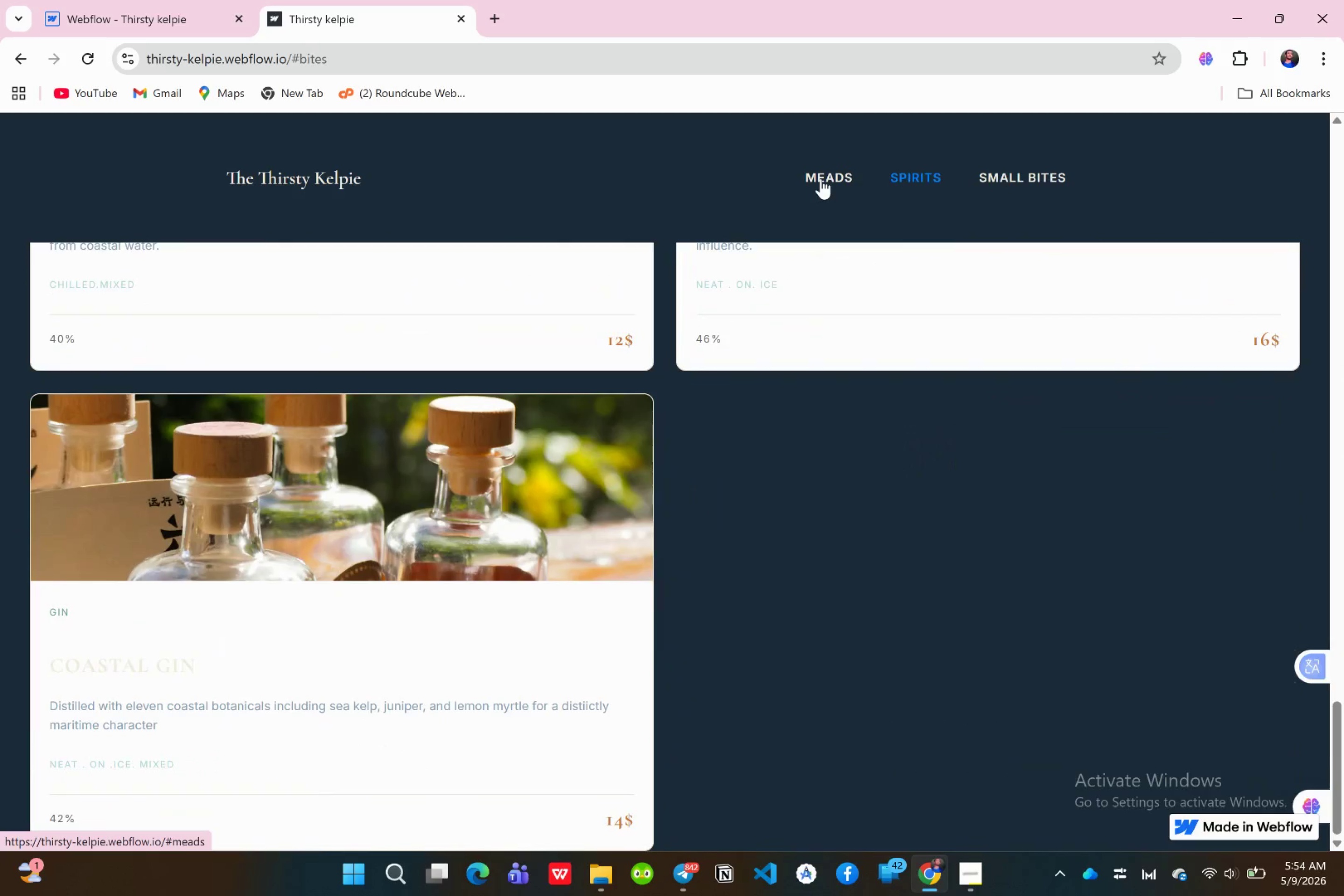 
left_click([821, 179])
 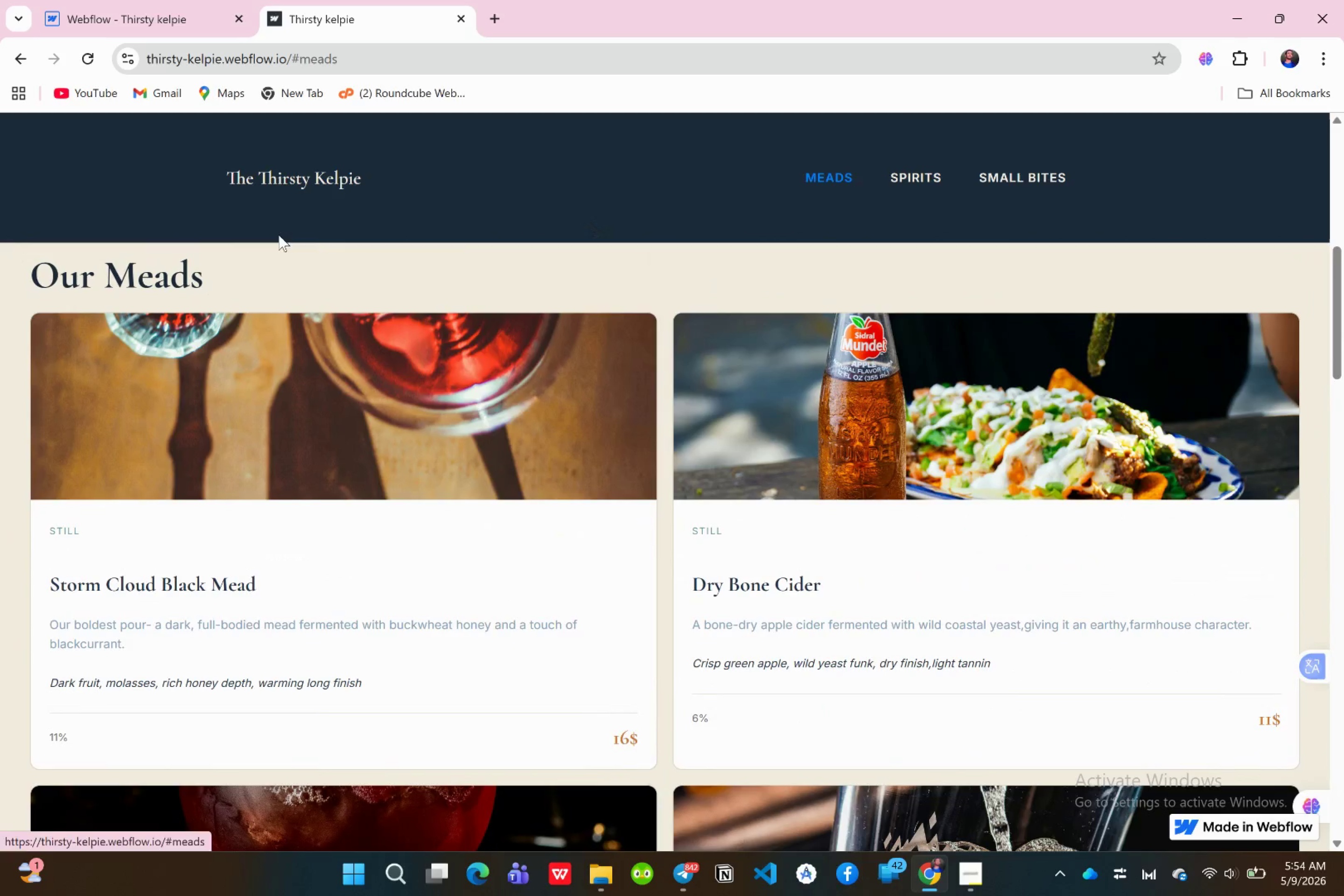 
left_click([308, 183])
 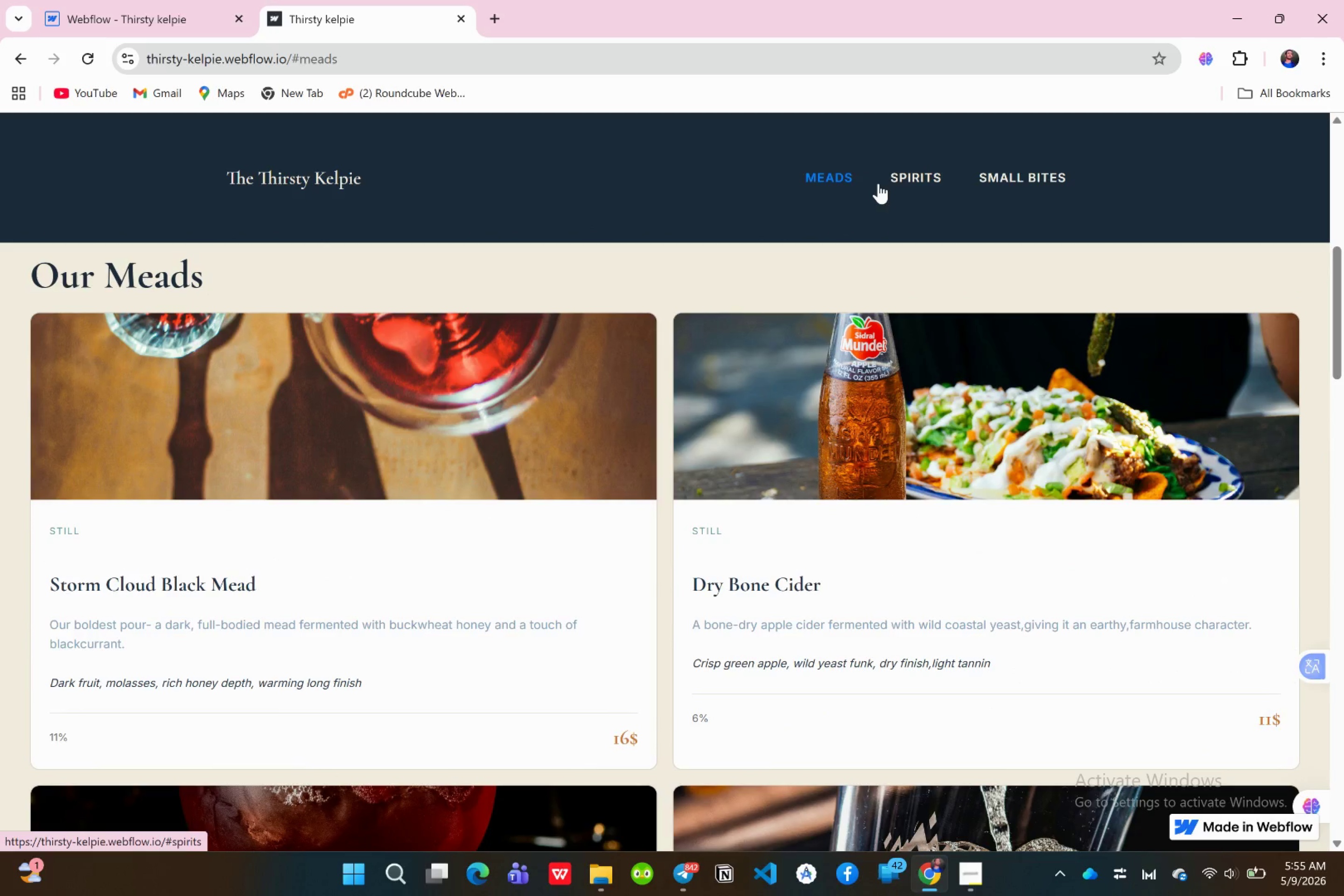 
scroll: coordinate [753, 611], scroll_direction: up, amount: 14.0
 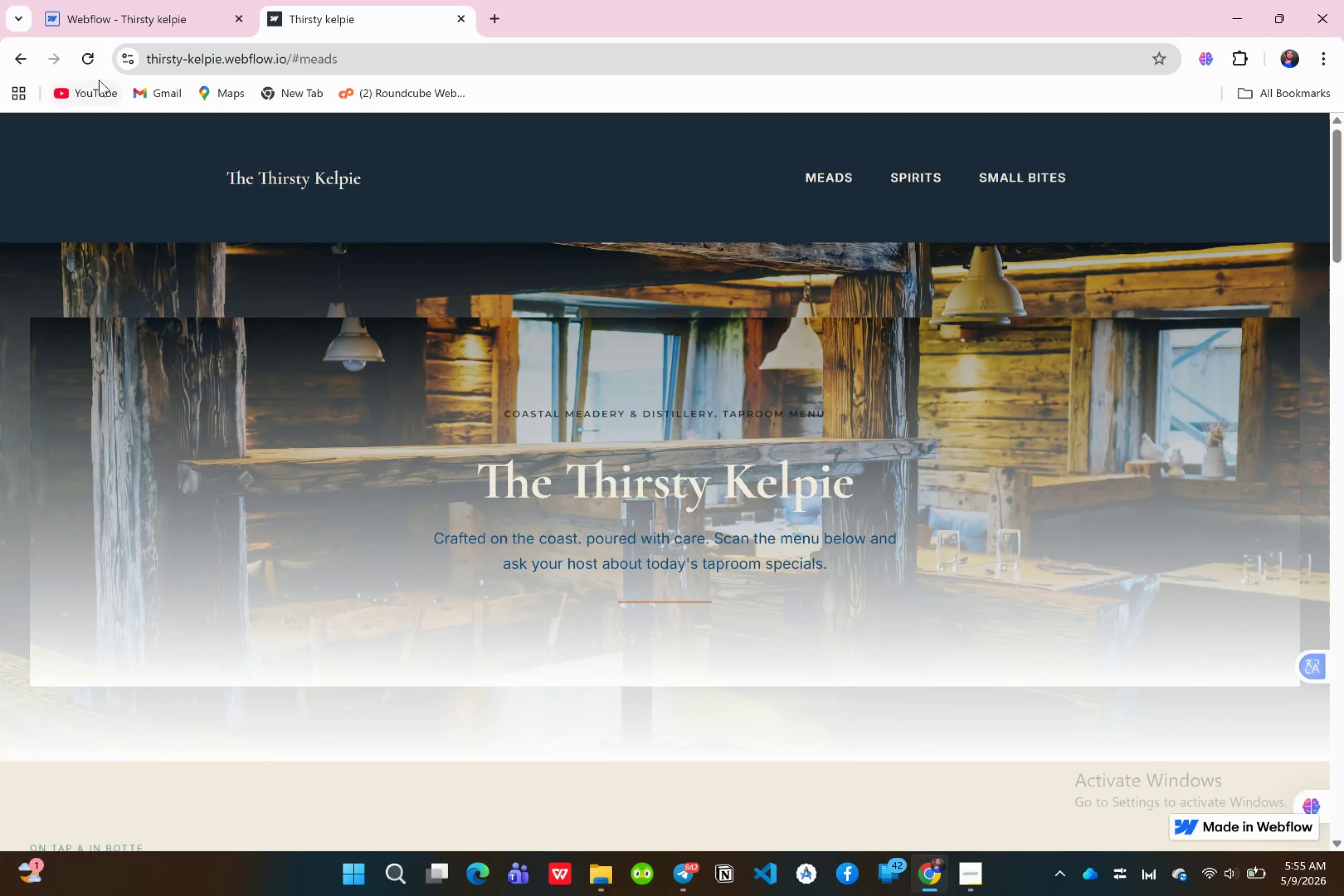 
left_click([117, 28])
 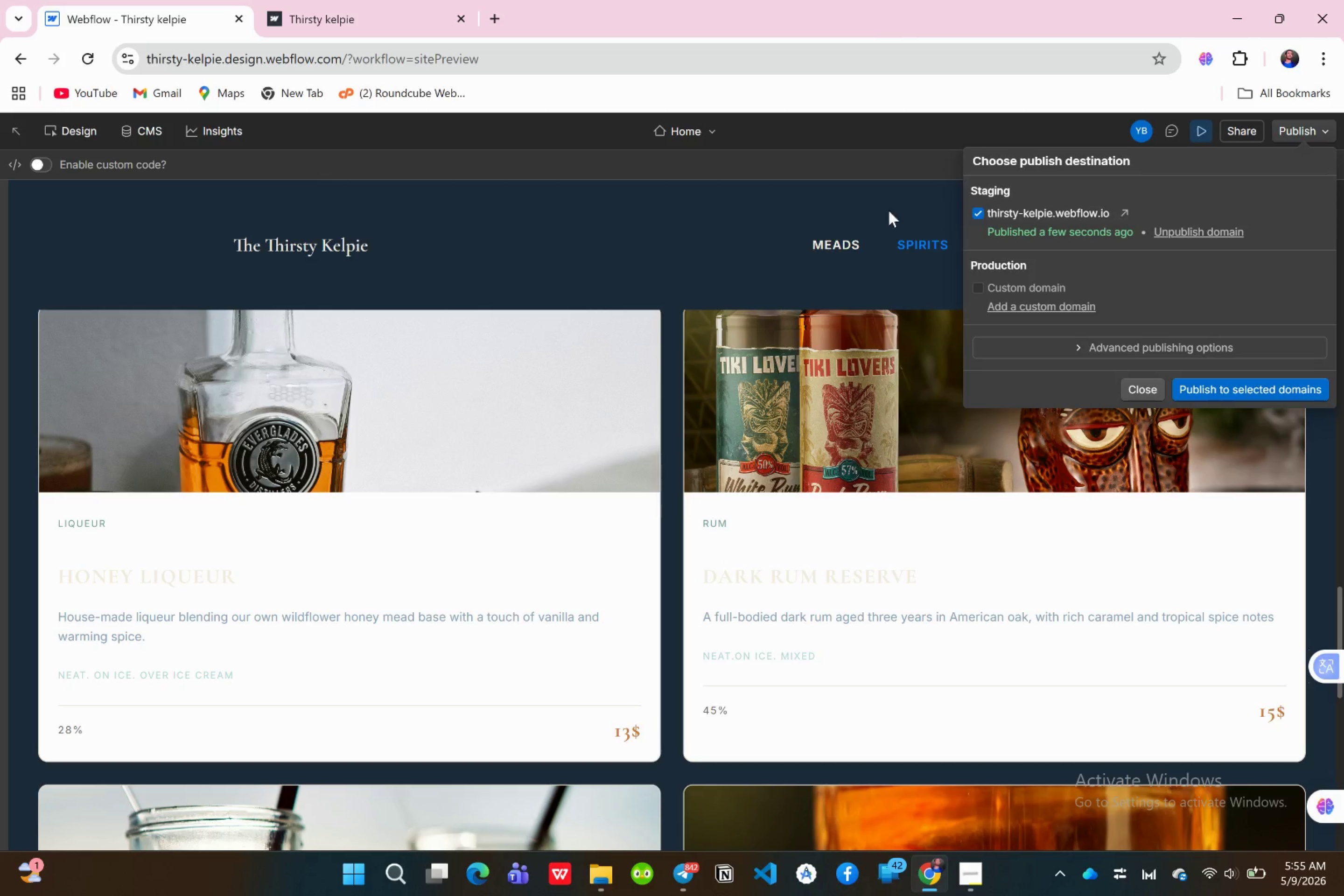 
left_click([720, 216])
 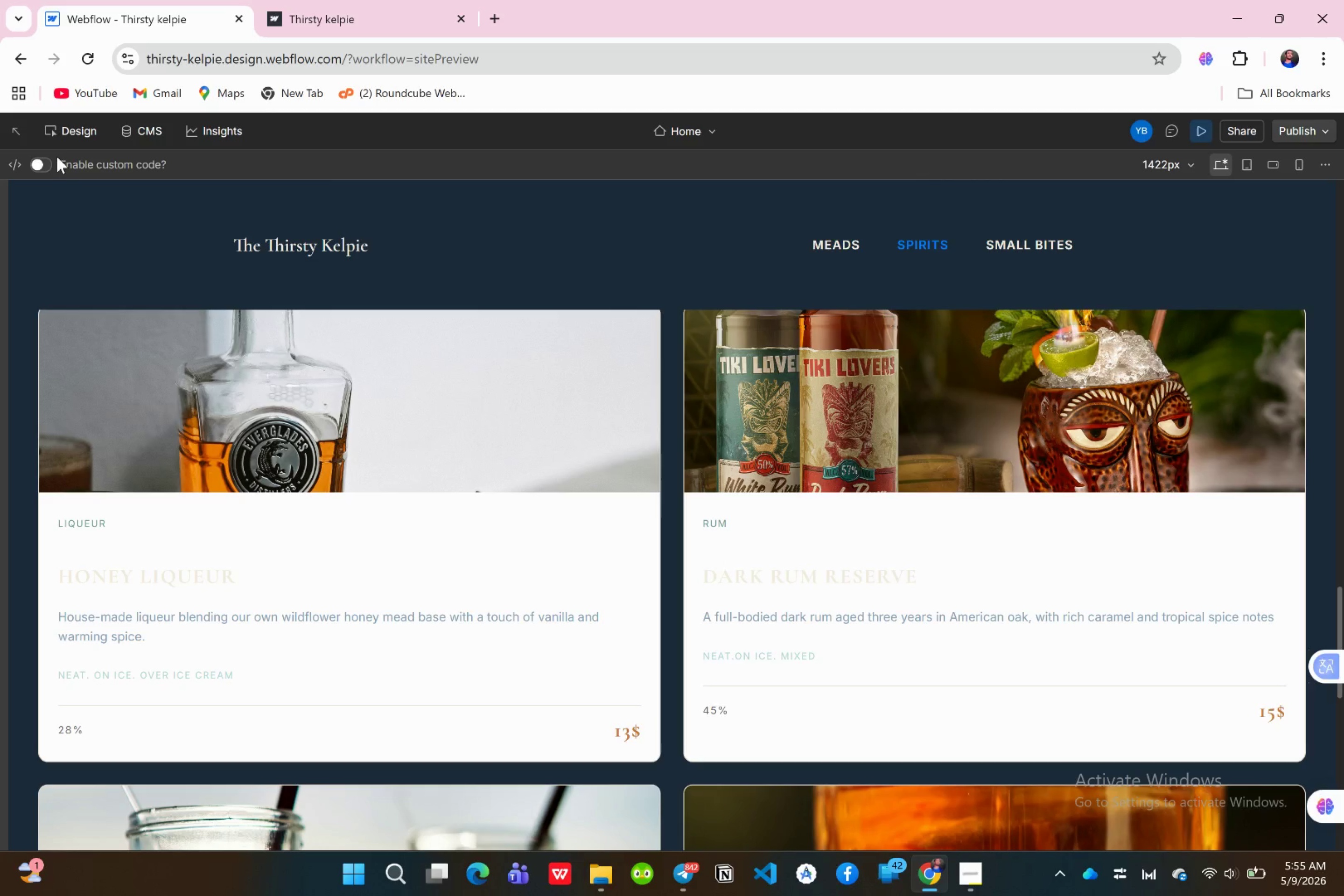 
left_click([67, 117])
 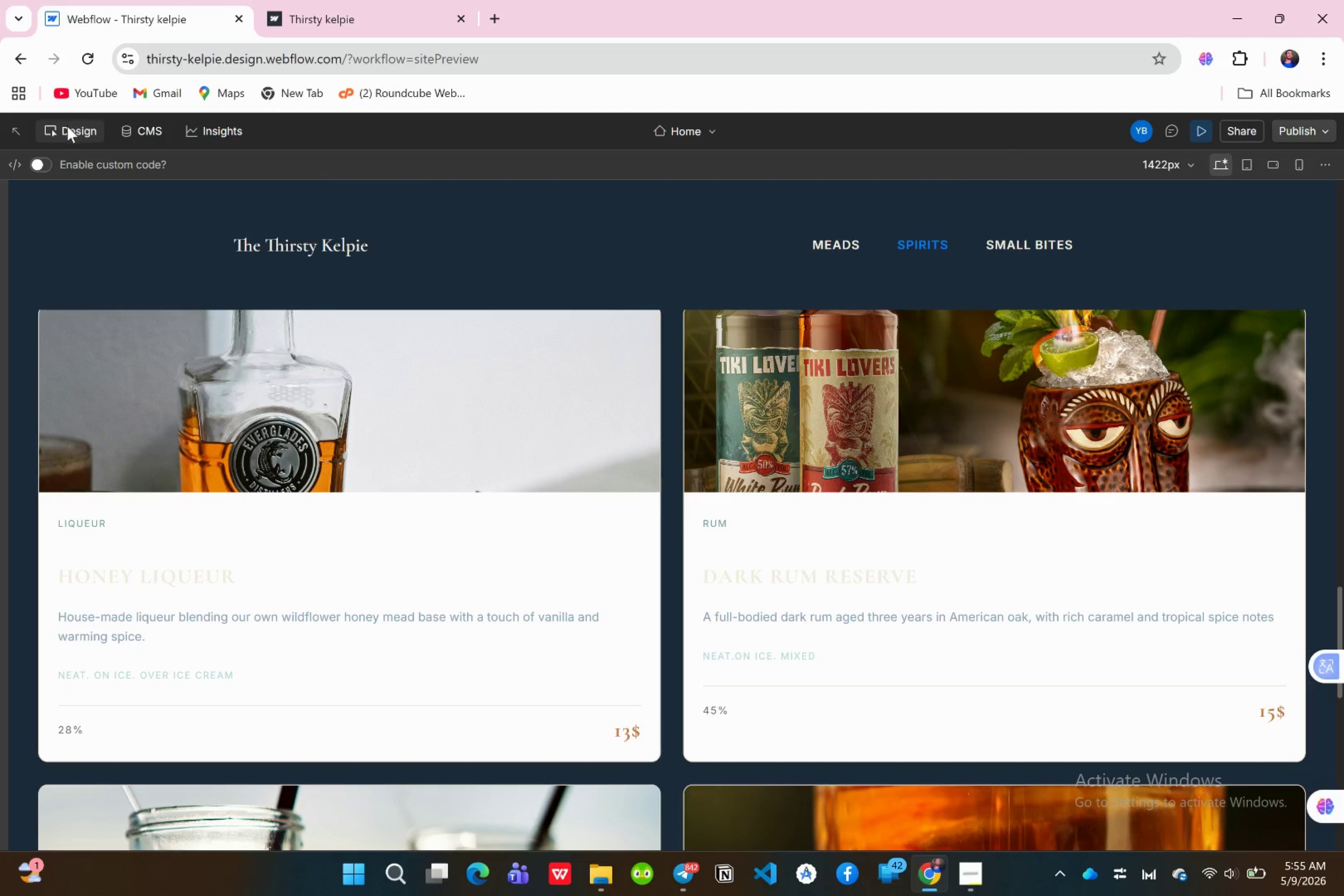 
left_click([67, 127])
 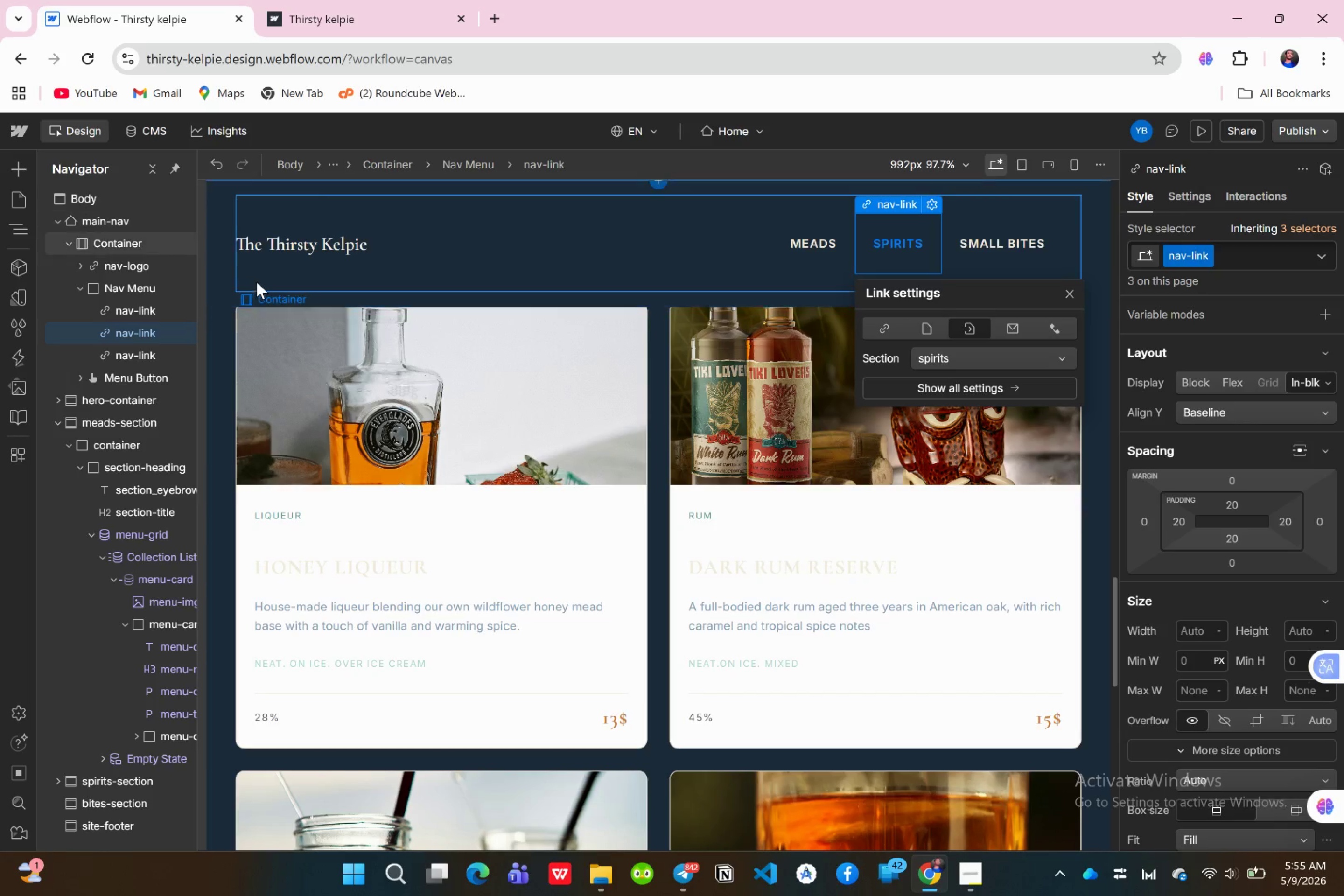 
scroll: coordinate [381, 467], scroll_direction: up, amount: 33.0
 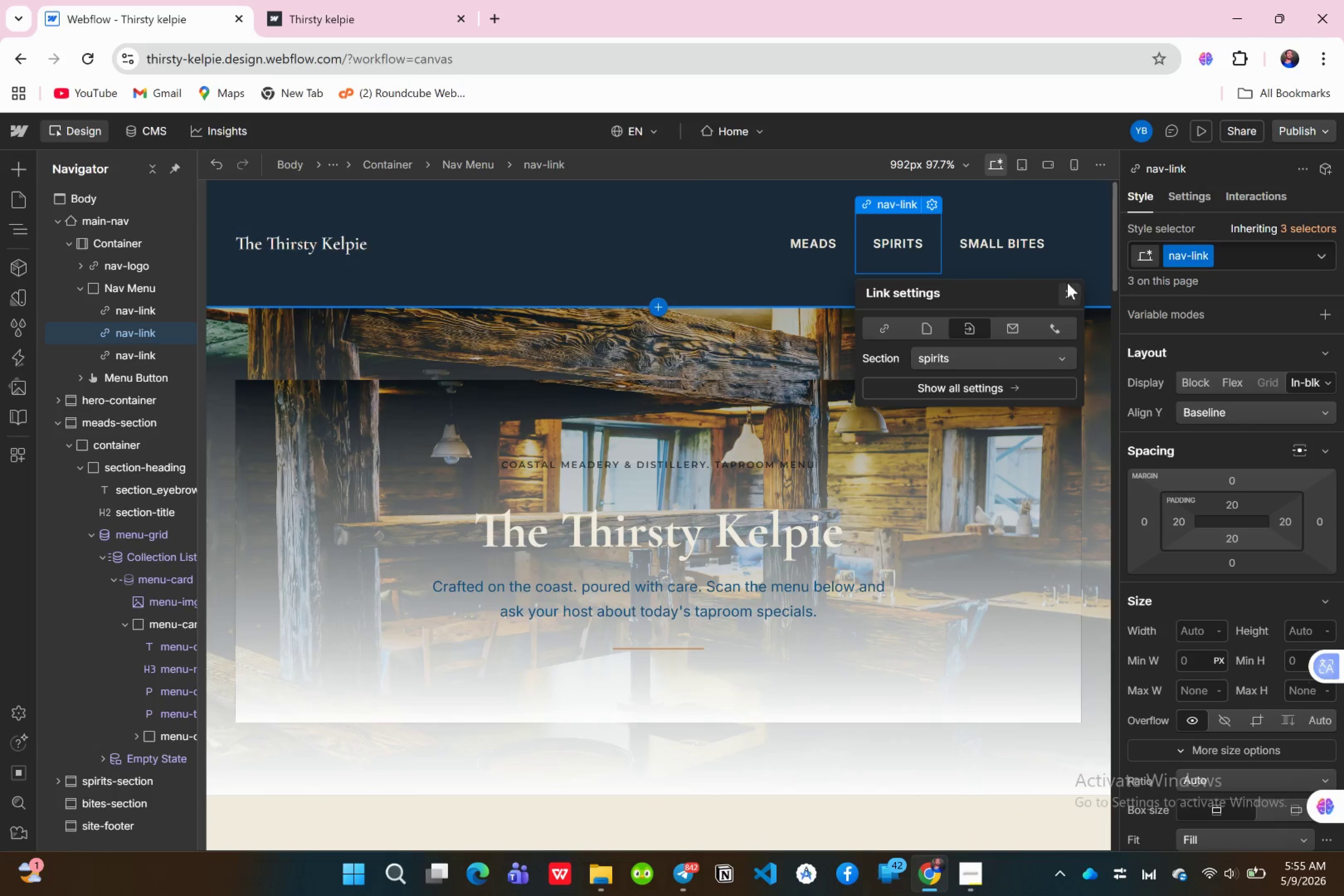 
left_click([1070, 290])
 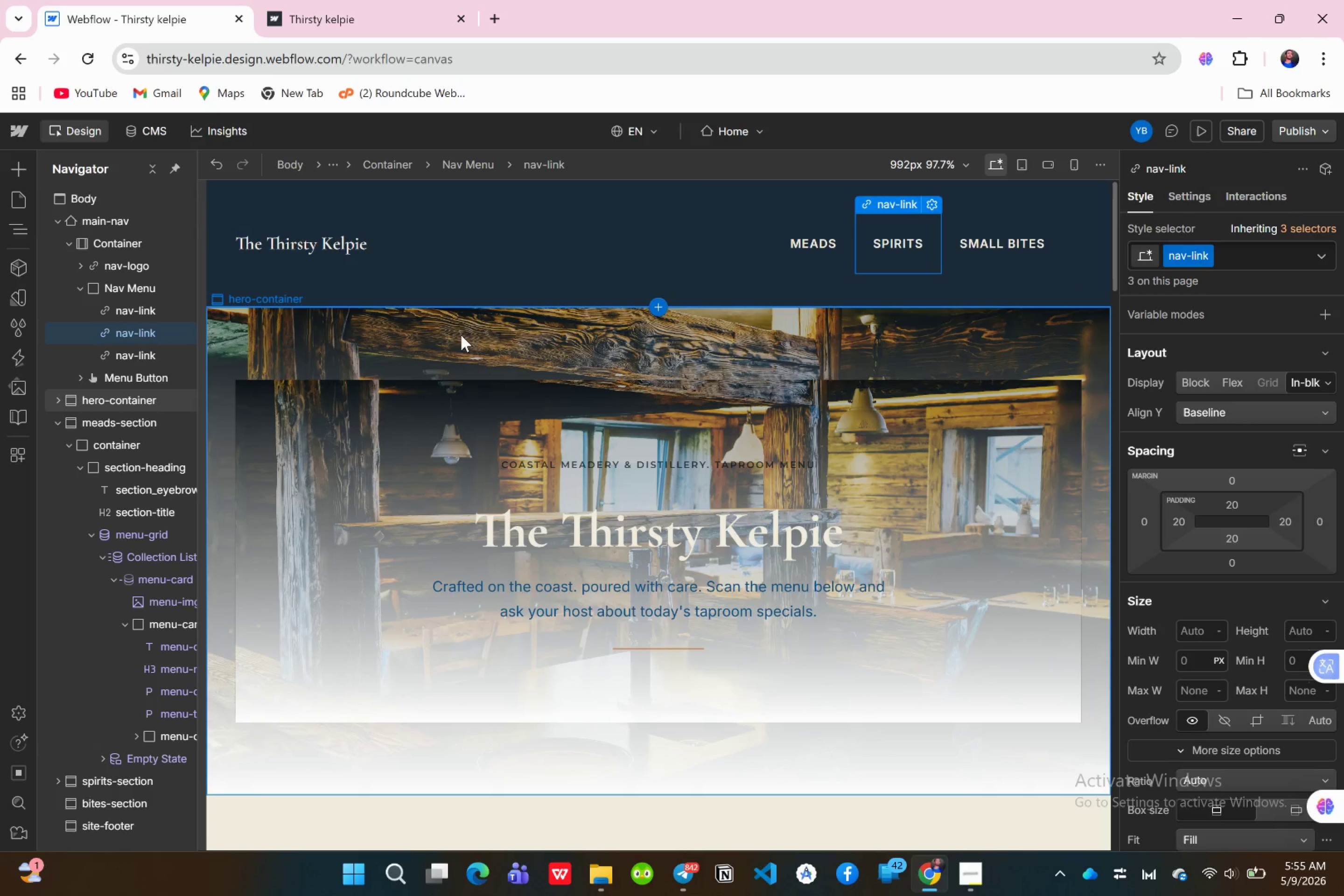 
left_click([458, 325])
 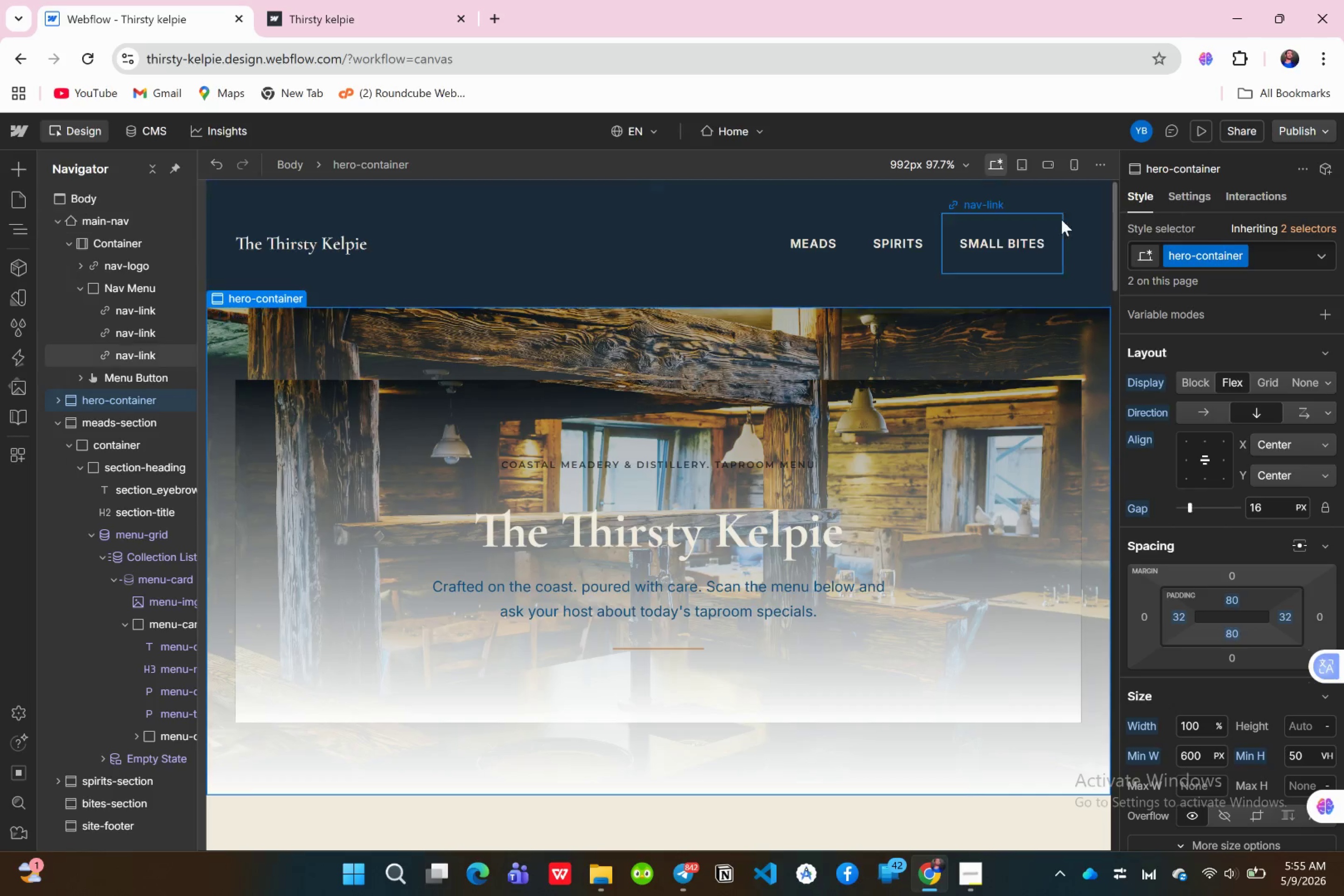 
left_click([1177, 192])
 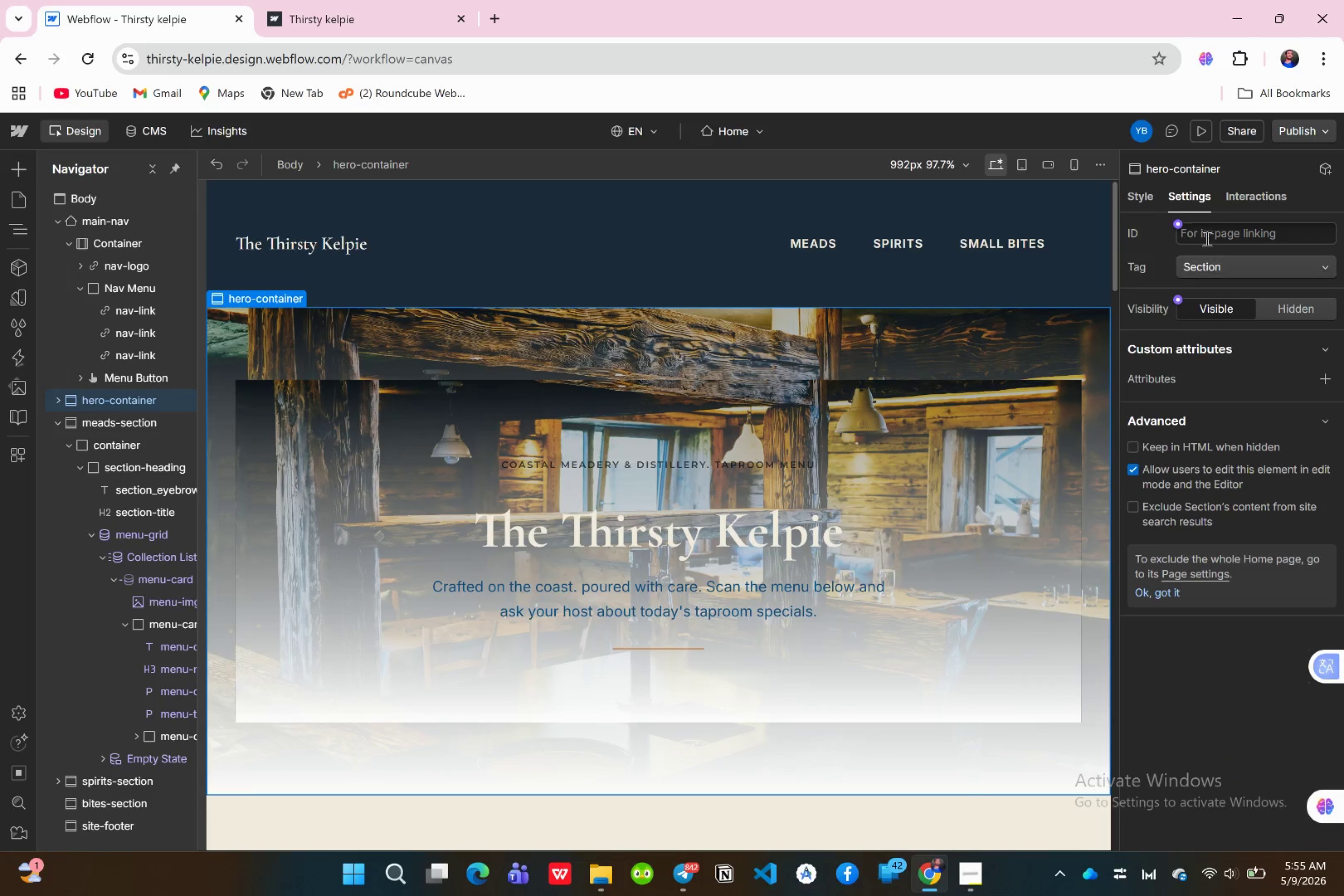 
left_click([1206, 238])
 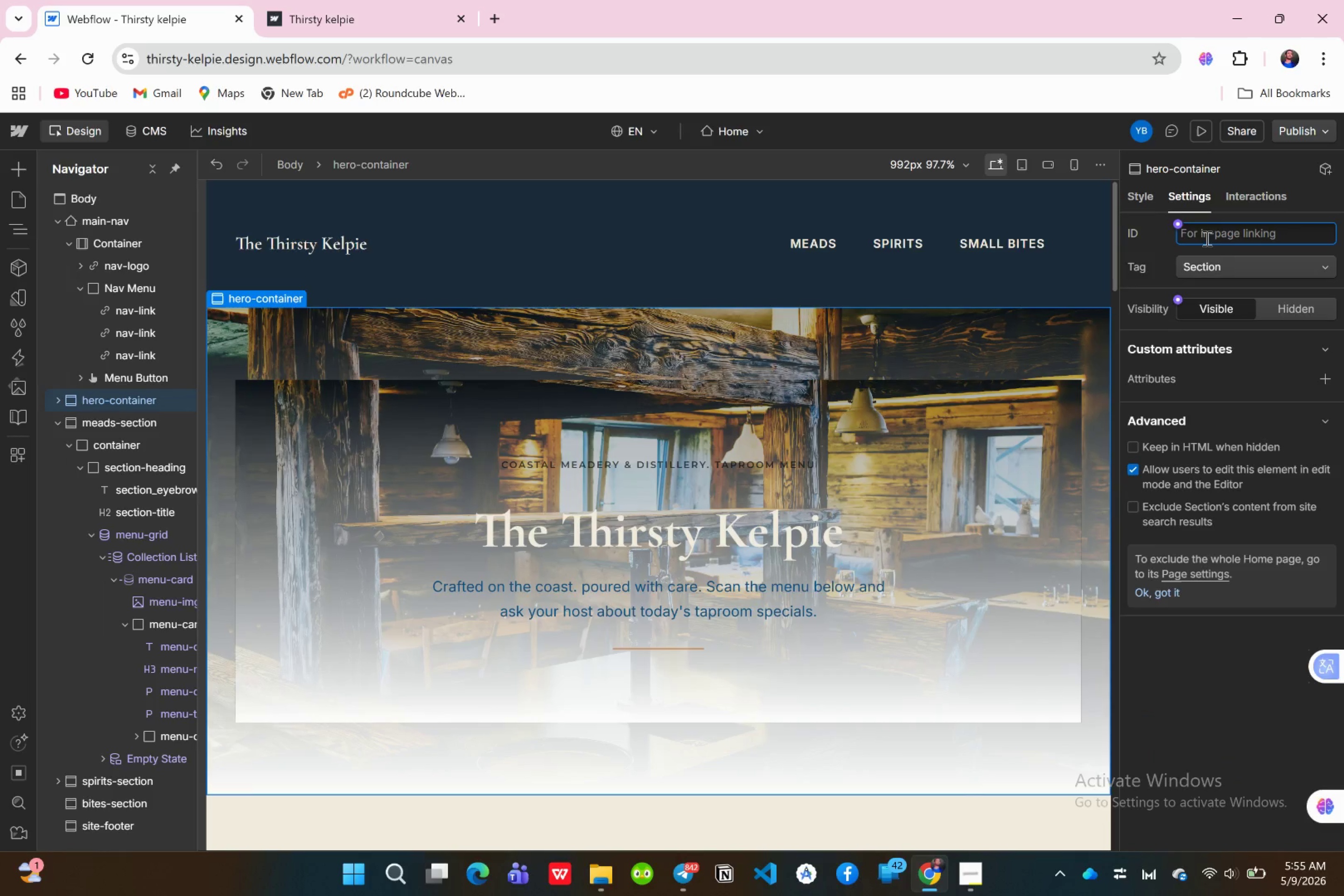 
type(hero)
 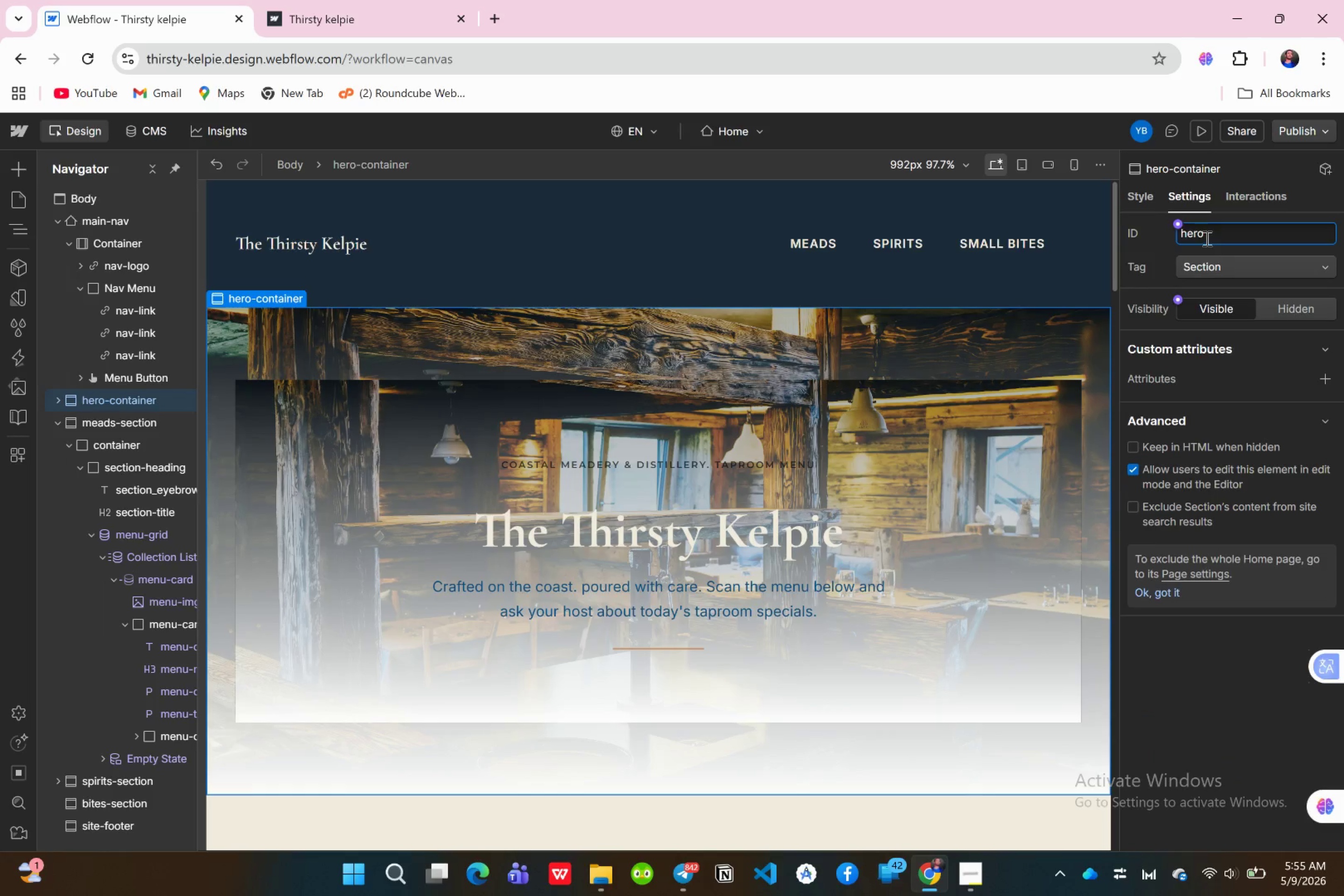 
key(Enter)
 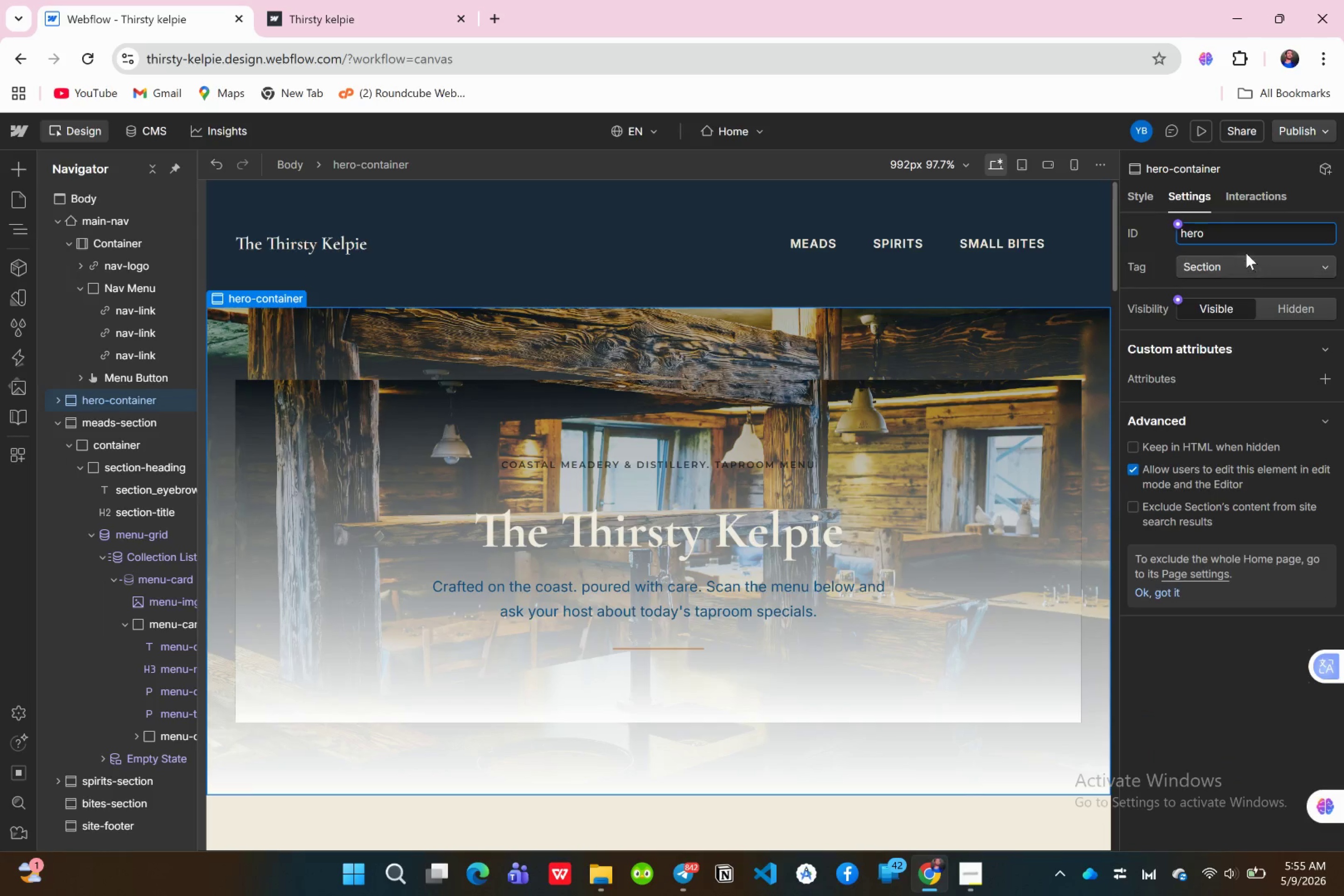 
key(Backspace)
key(Backspace)
key(Backspace)
type(ome)
 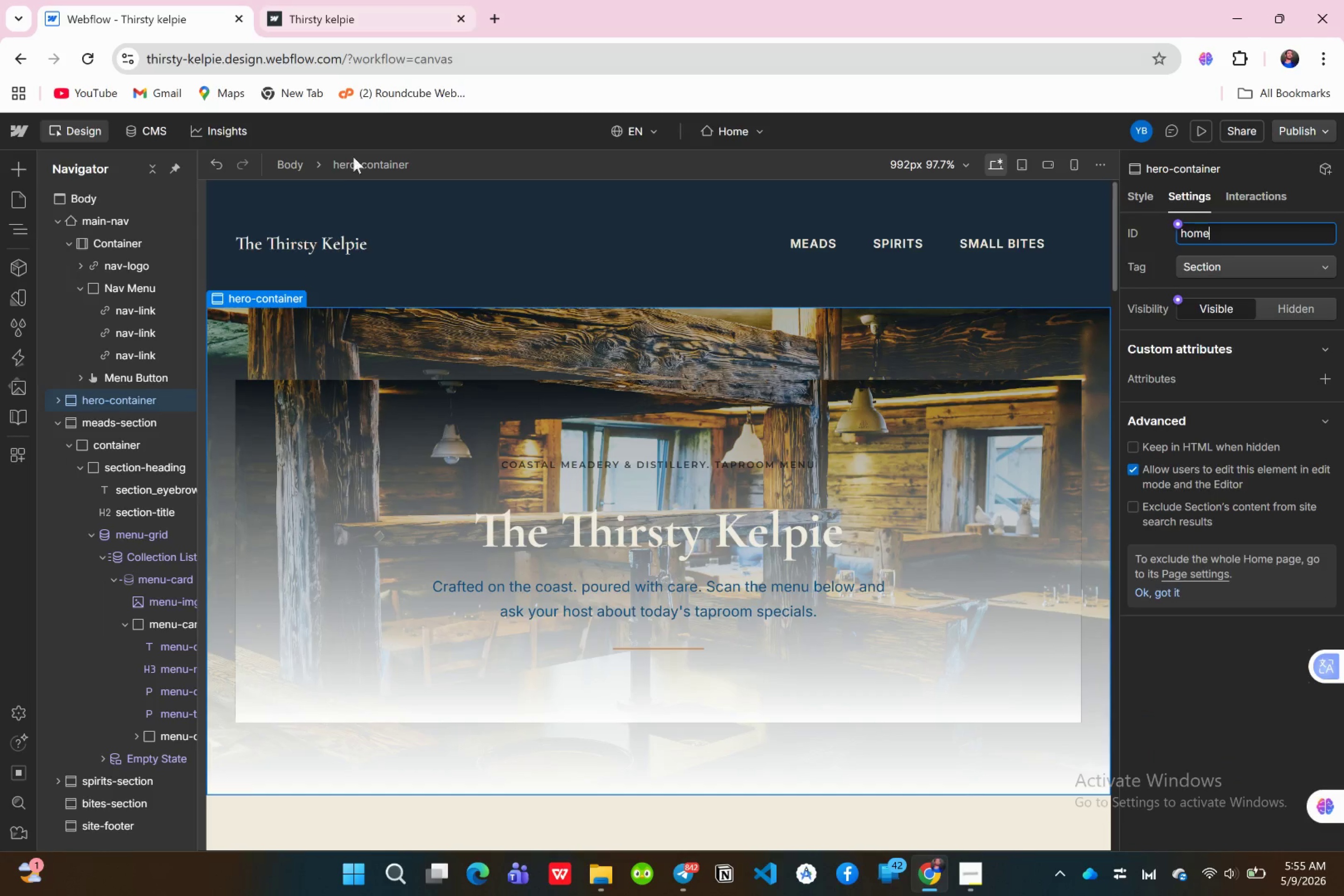 
left_click([359, 234])
 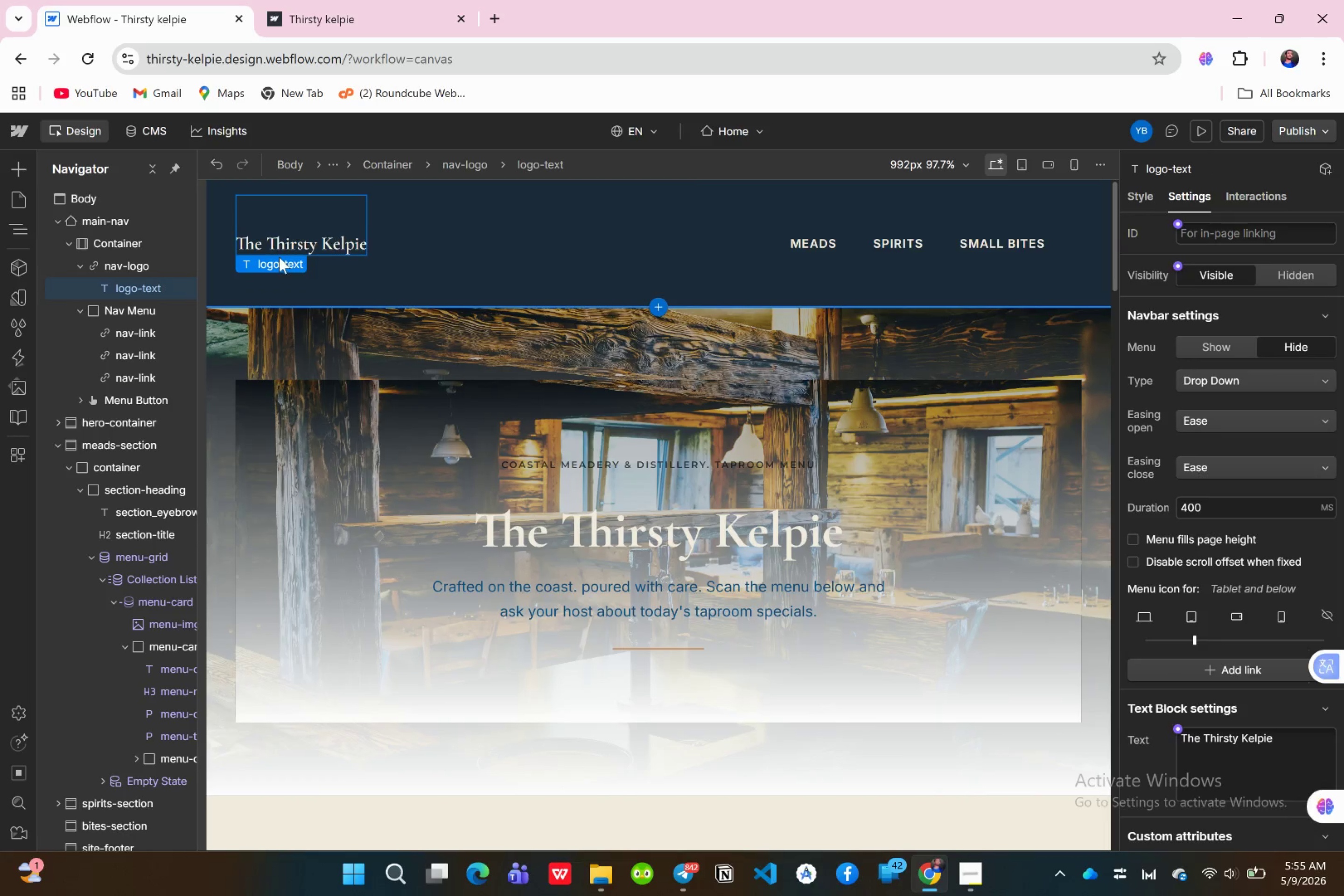 
left_click([303, 235])
 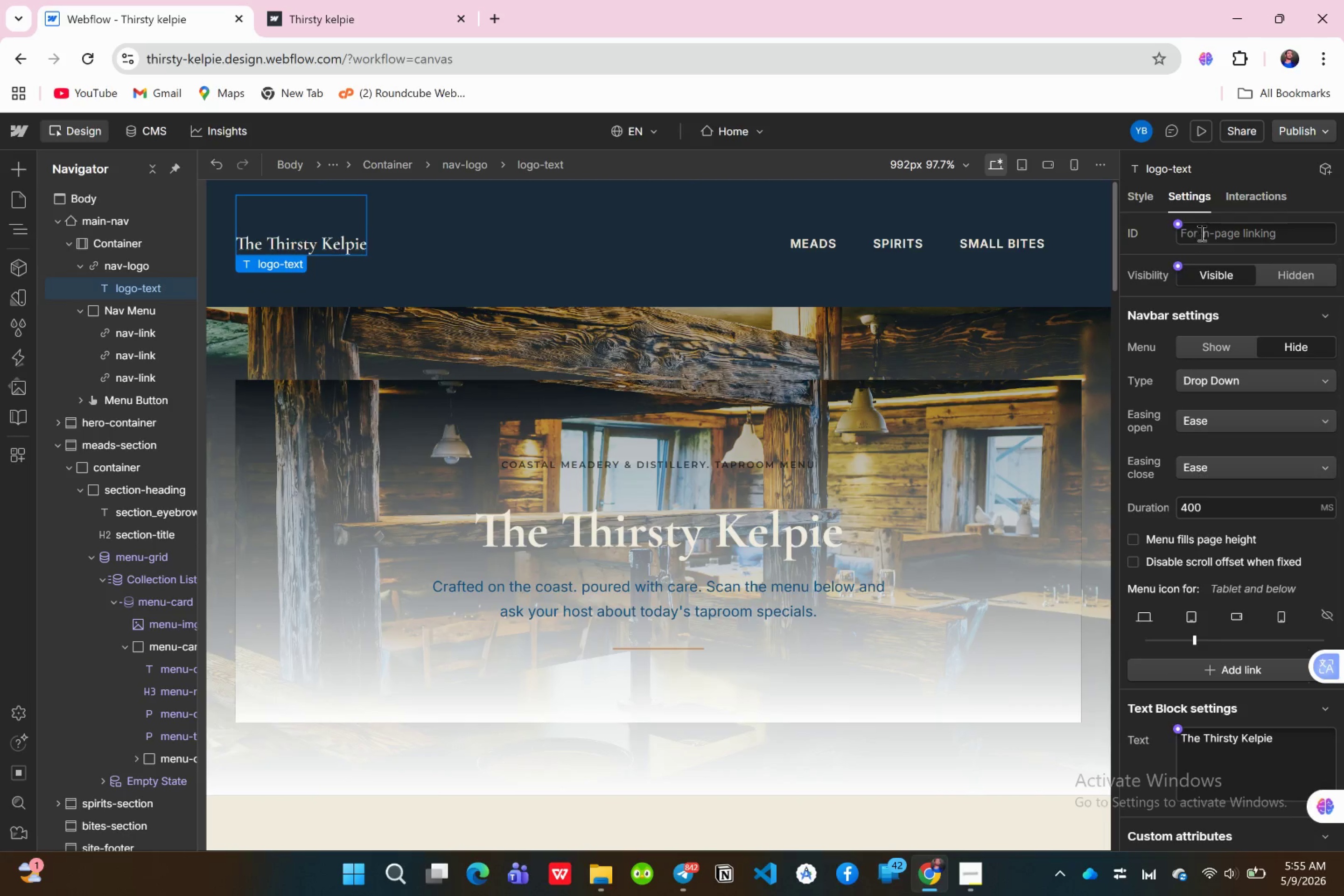 
wait(8.89)
 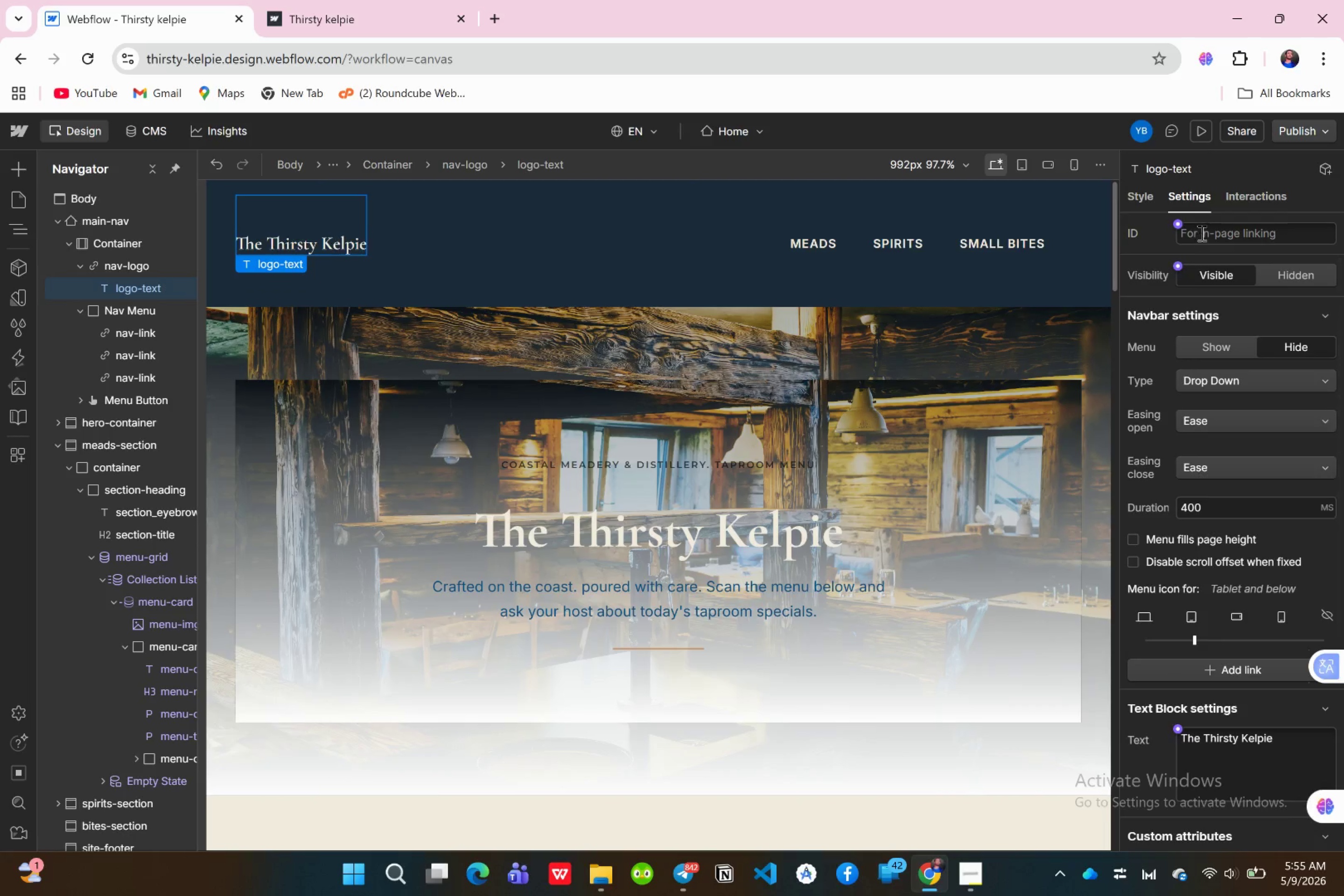 
scroll: coordinate [1237, 383], scroll_direction: down, amount: 5.0
 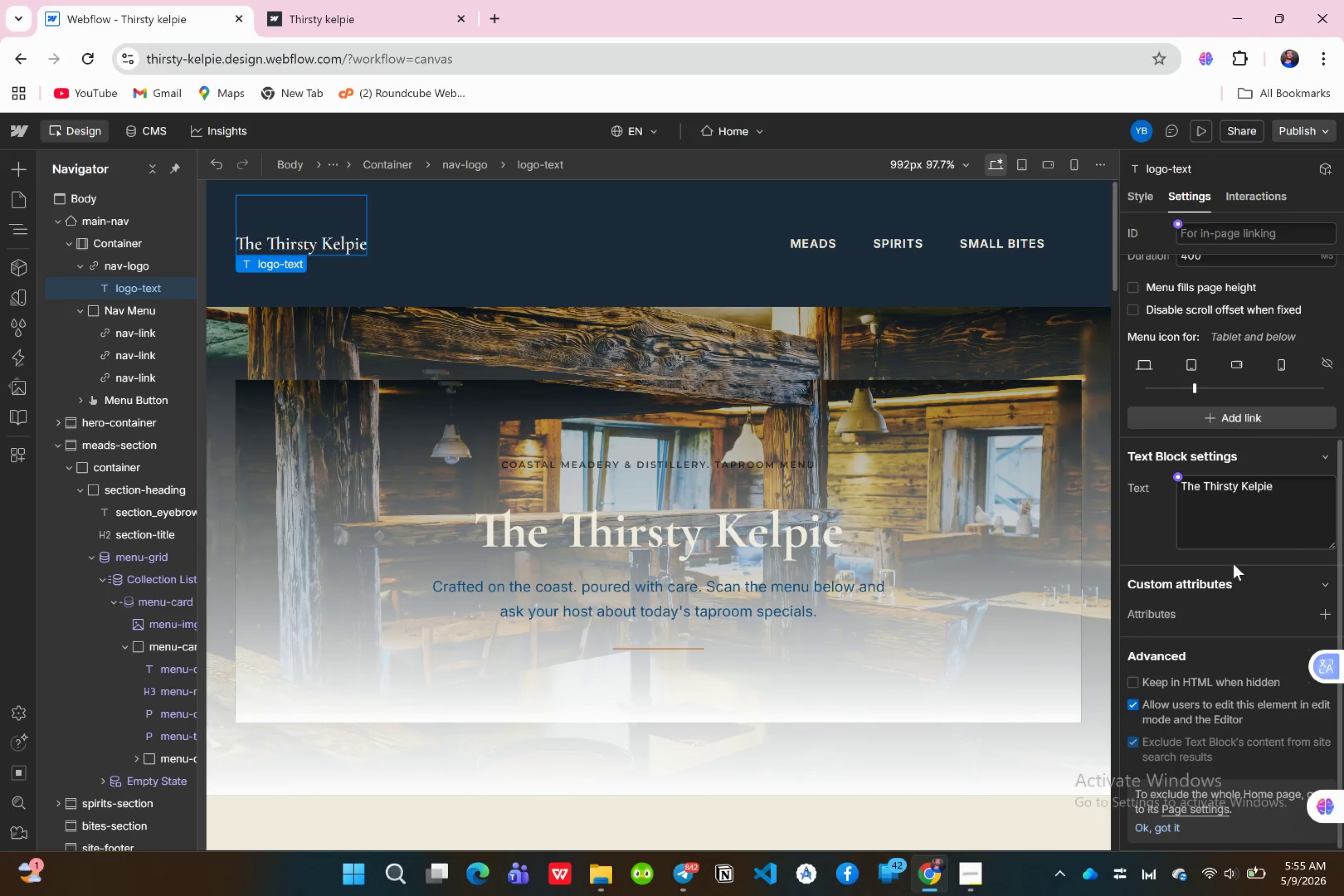 
left_click([1235, 412])
 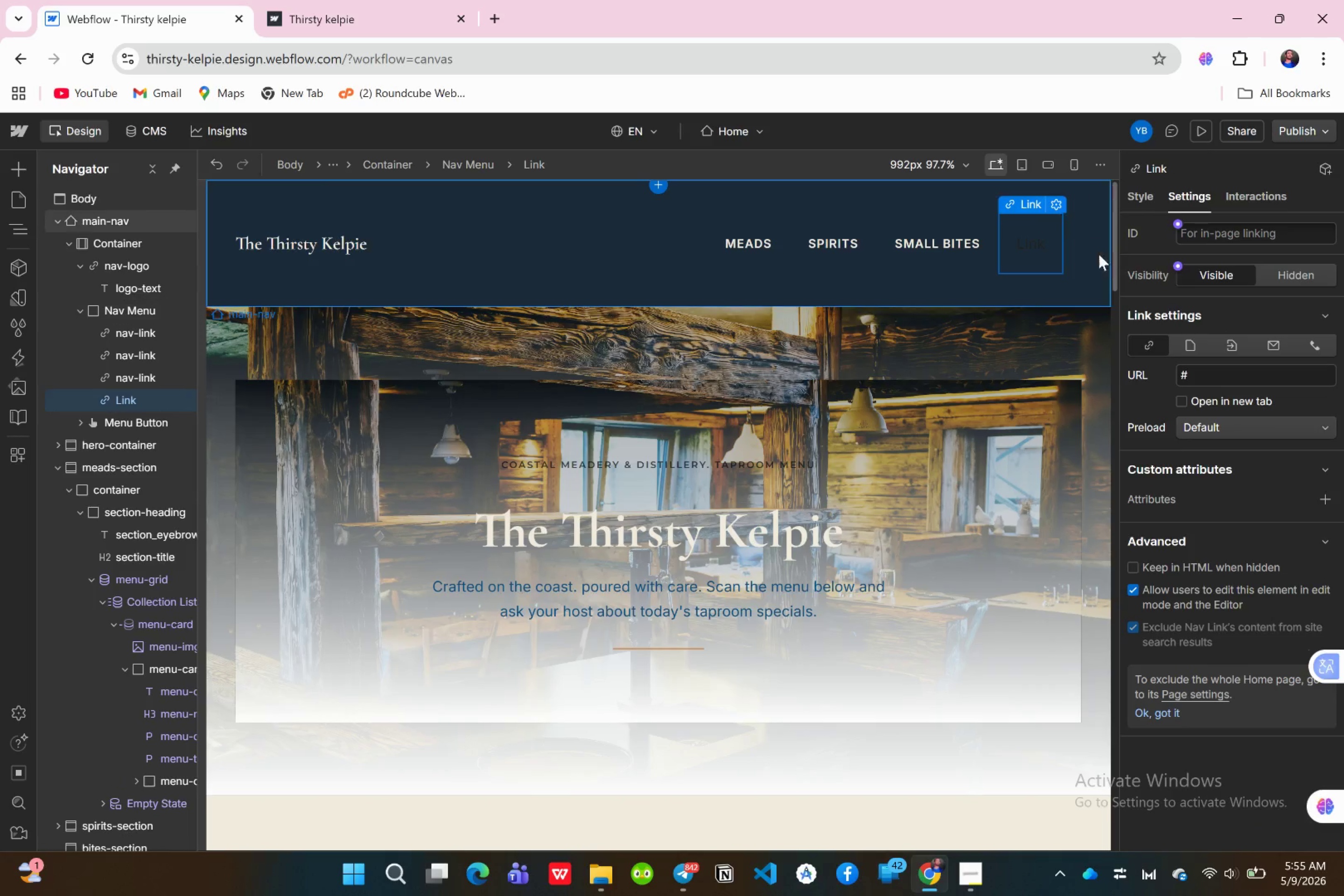 
wait(5.89)
 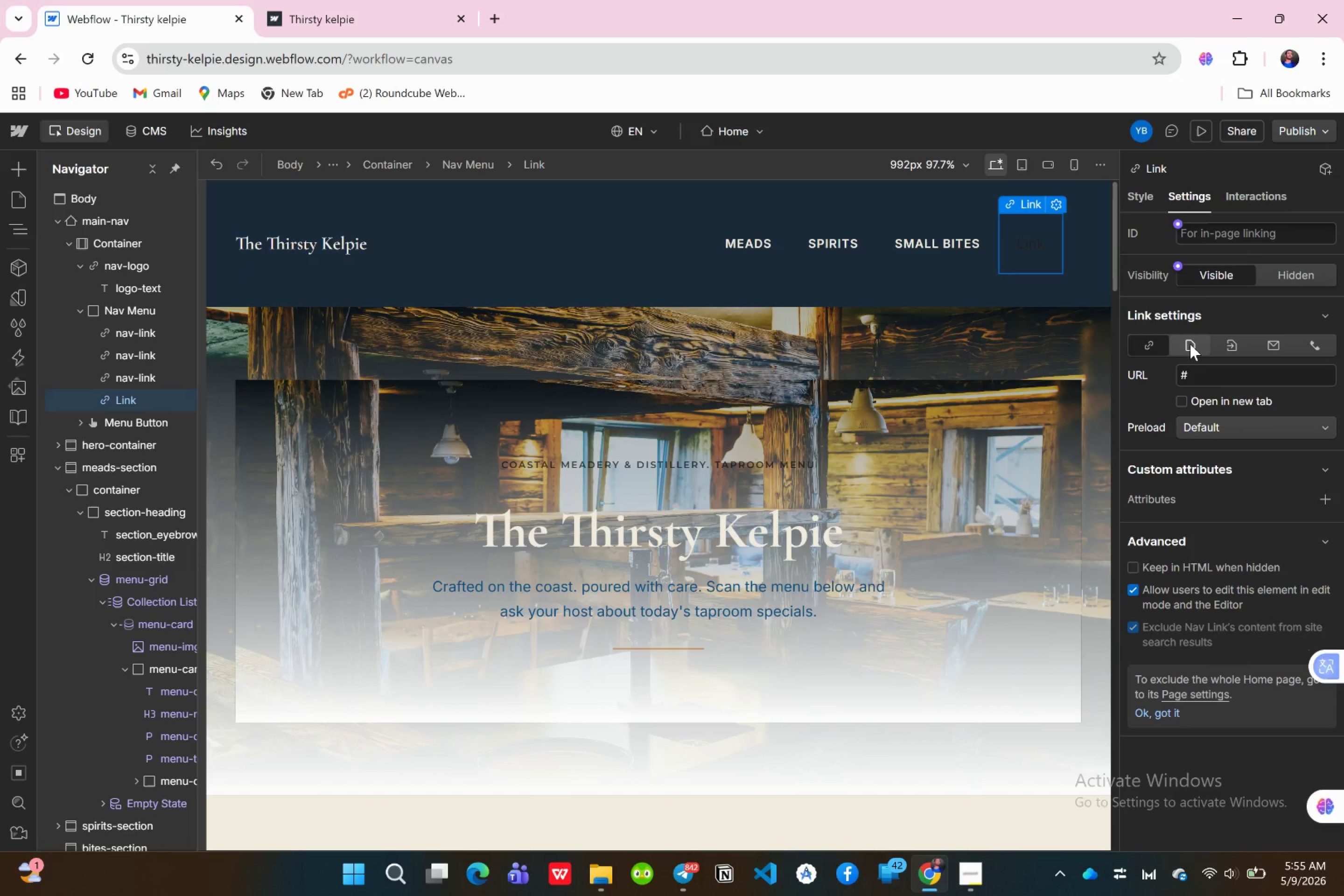 
left_click([1056, 204])
 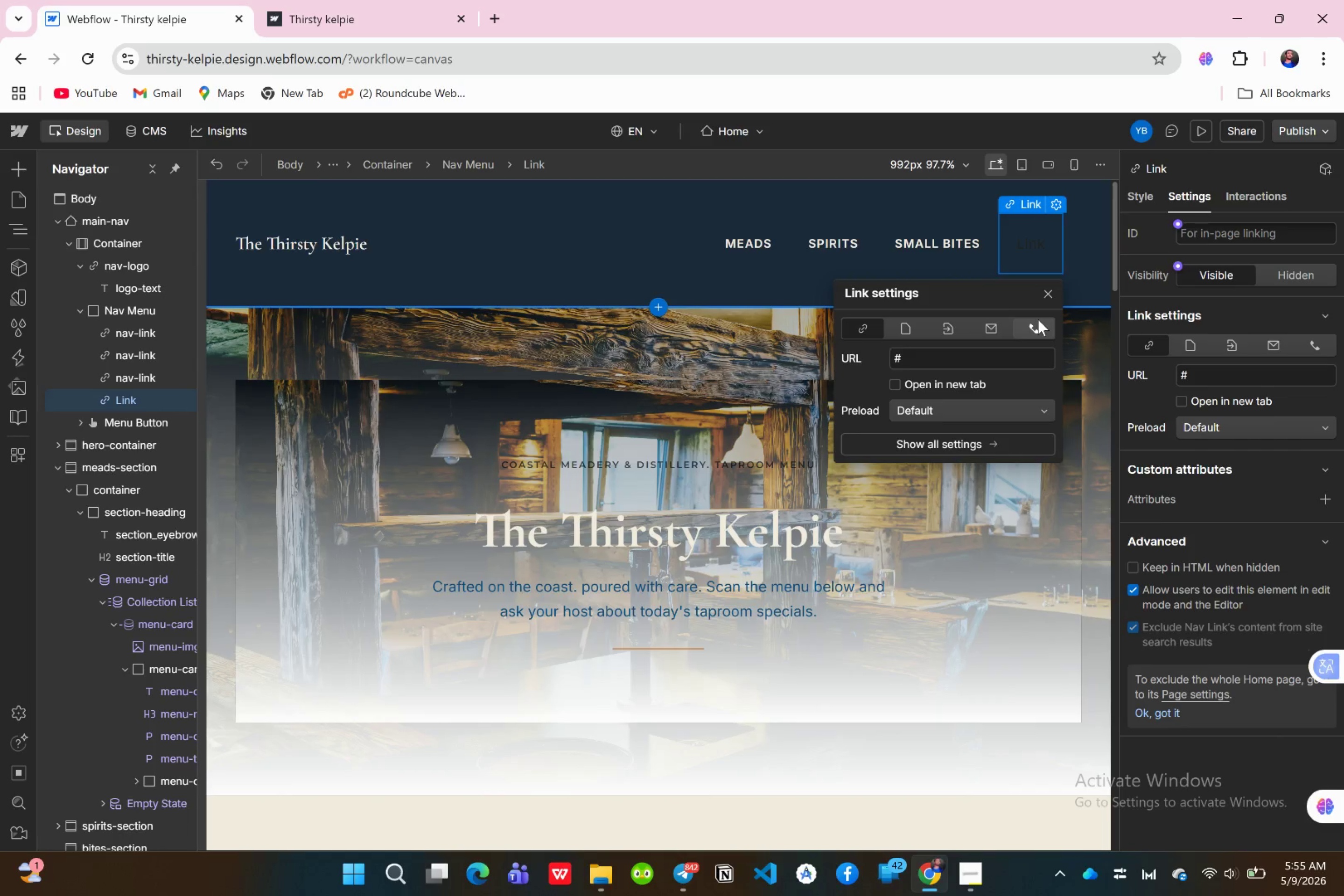 
left_click([1046, 287])
 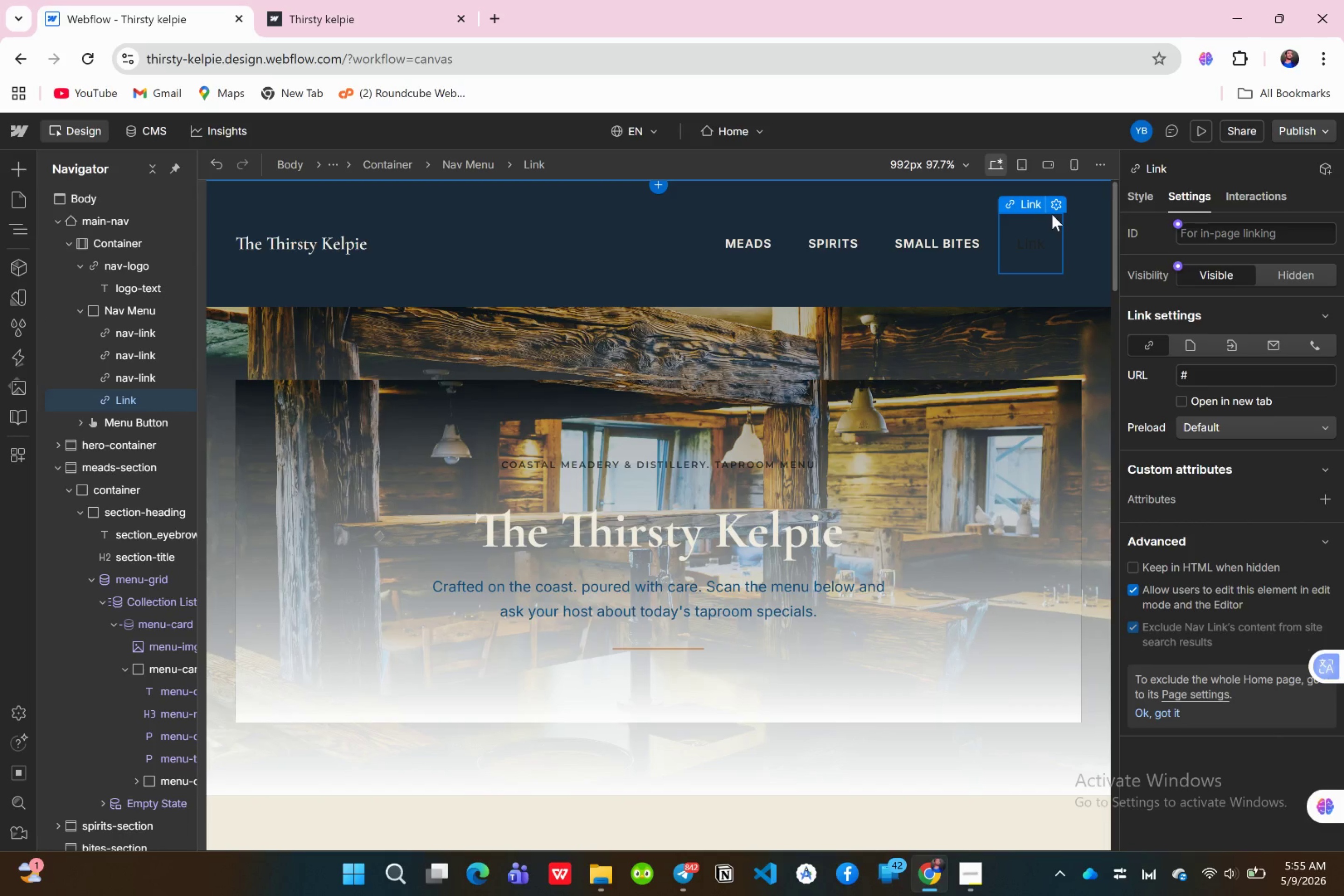 
key(Delete)
 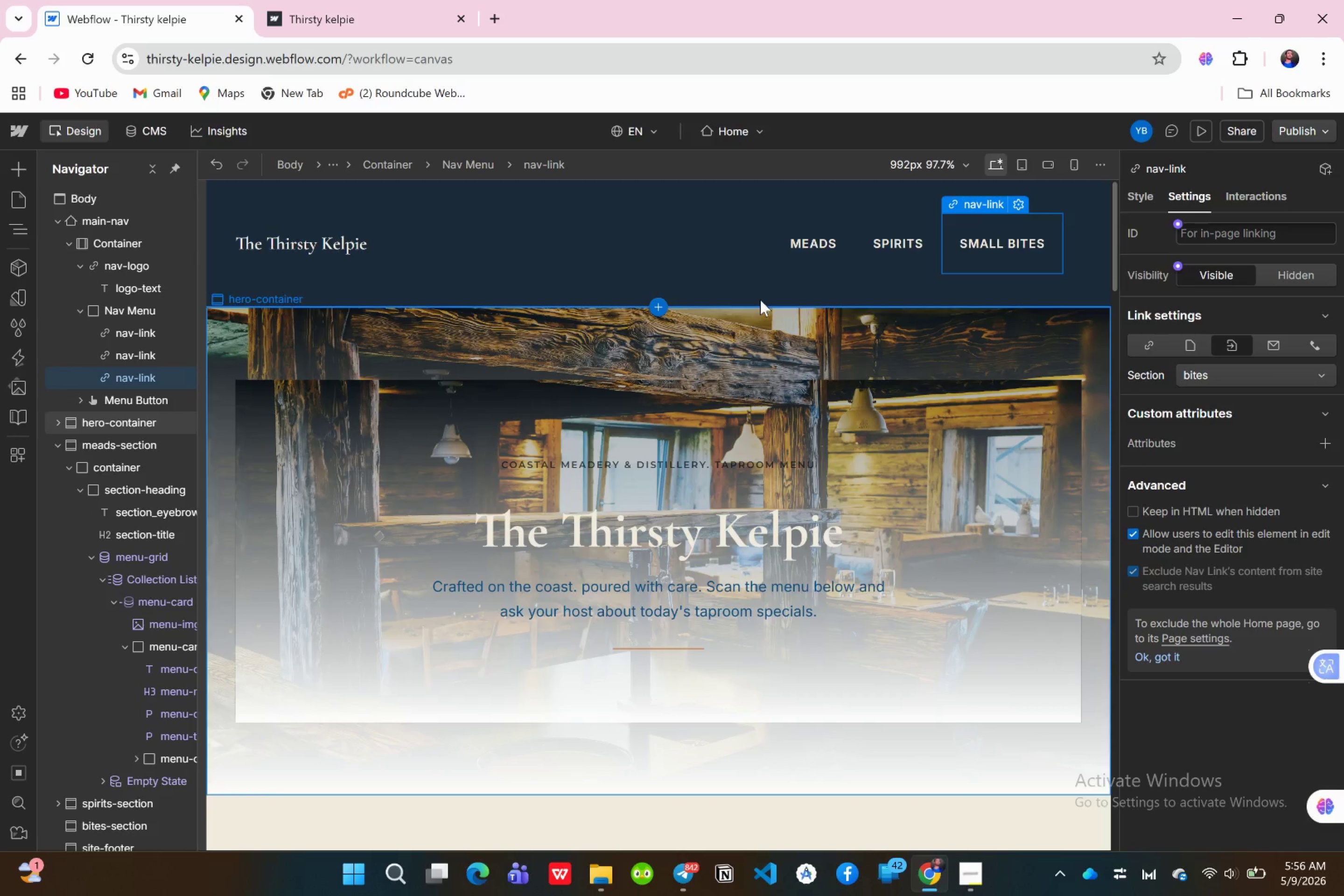 
left_click([300, 231])
 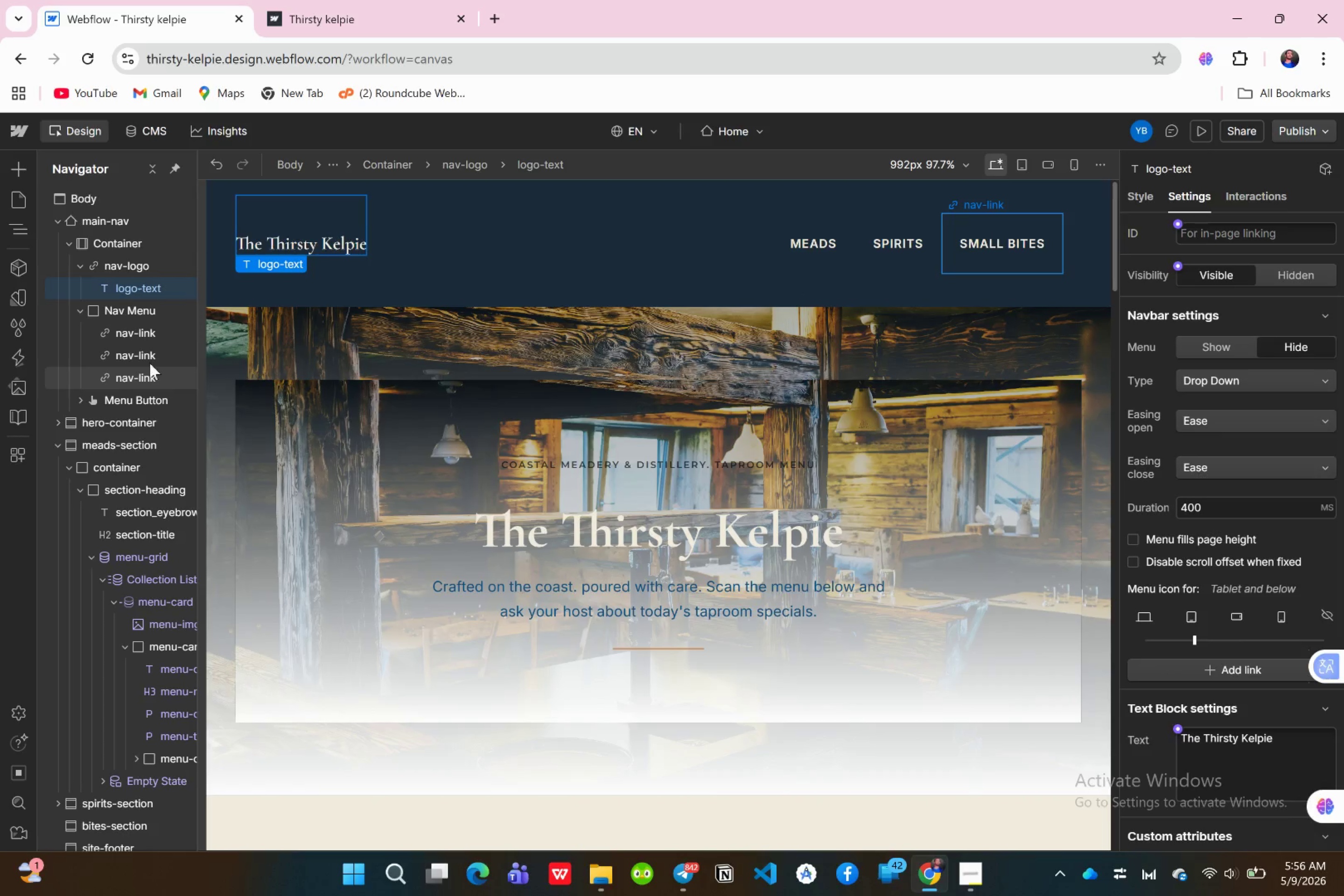 
left_click([156, 290])
 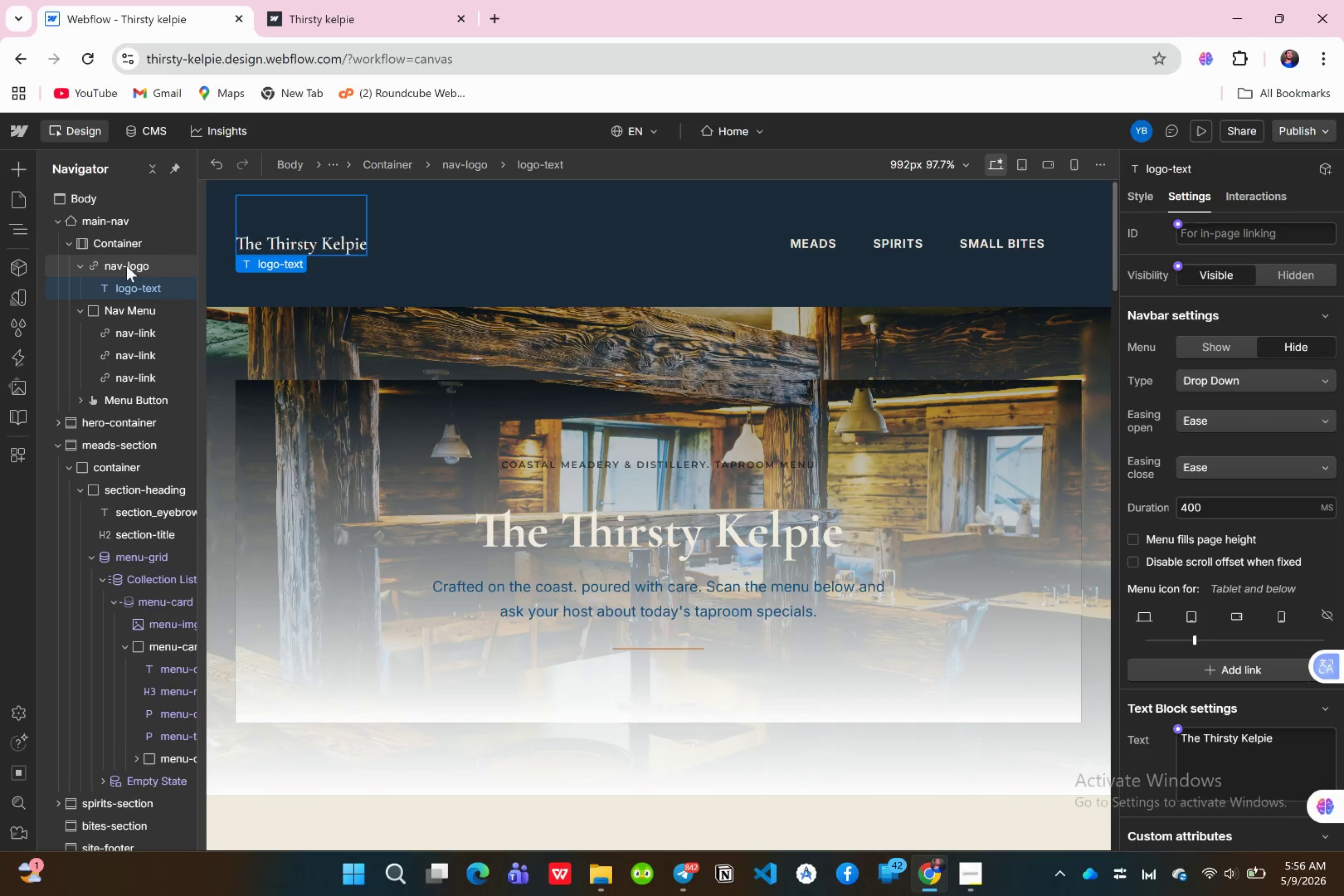 
left_click([126, 266])
 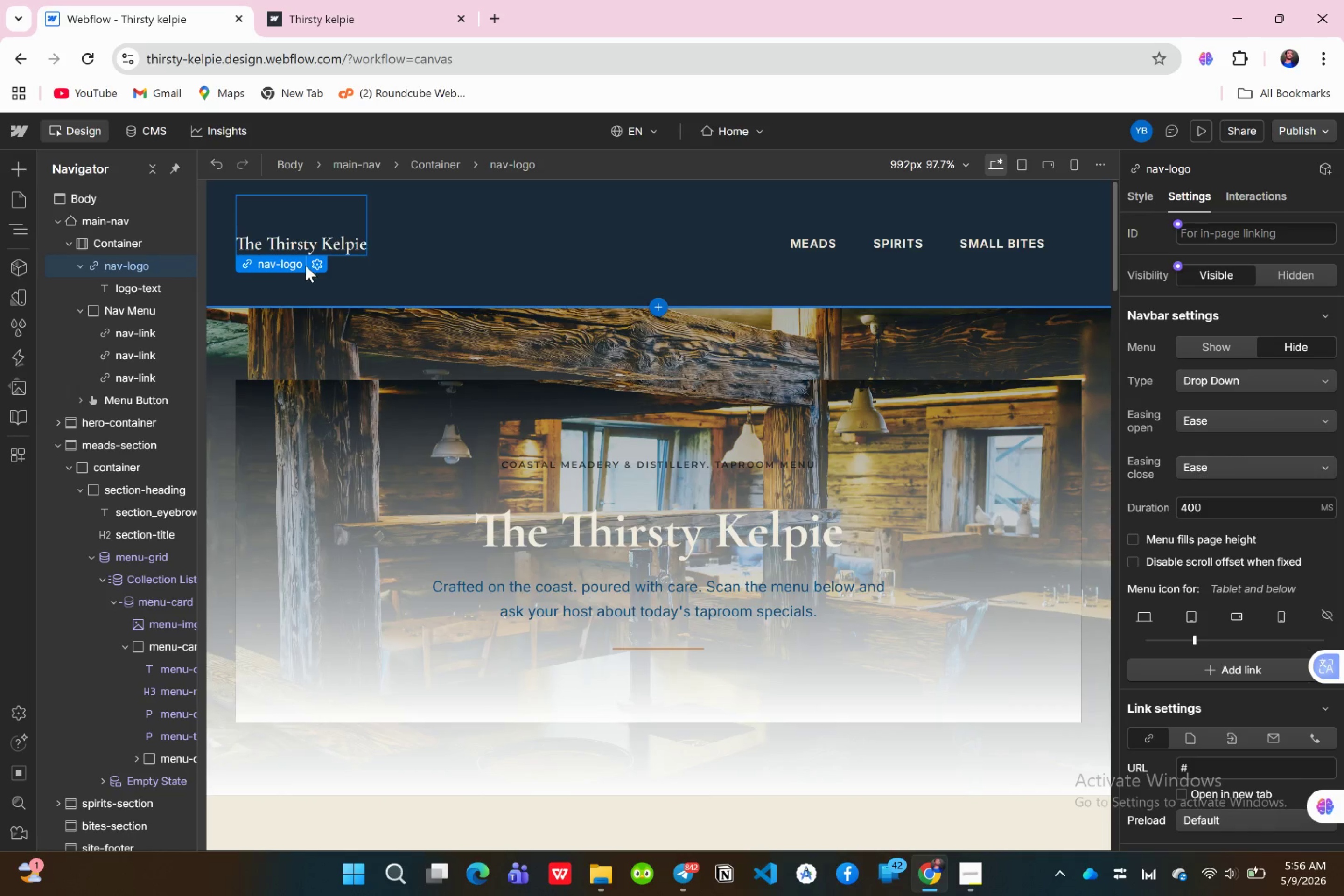 
left_click([317, 266])
 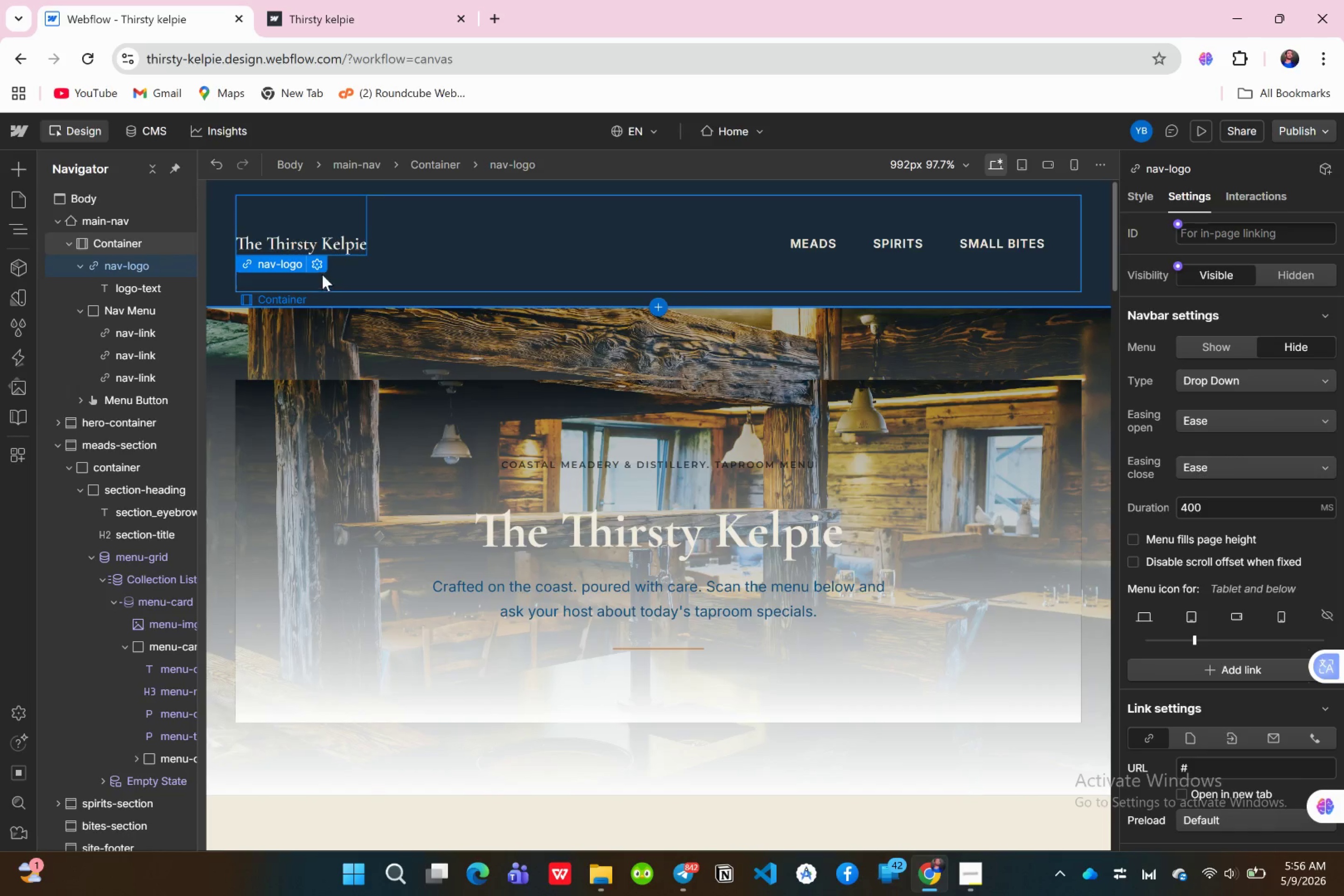 
left_click([319, 259])
 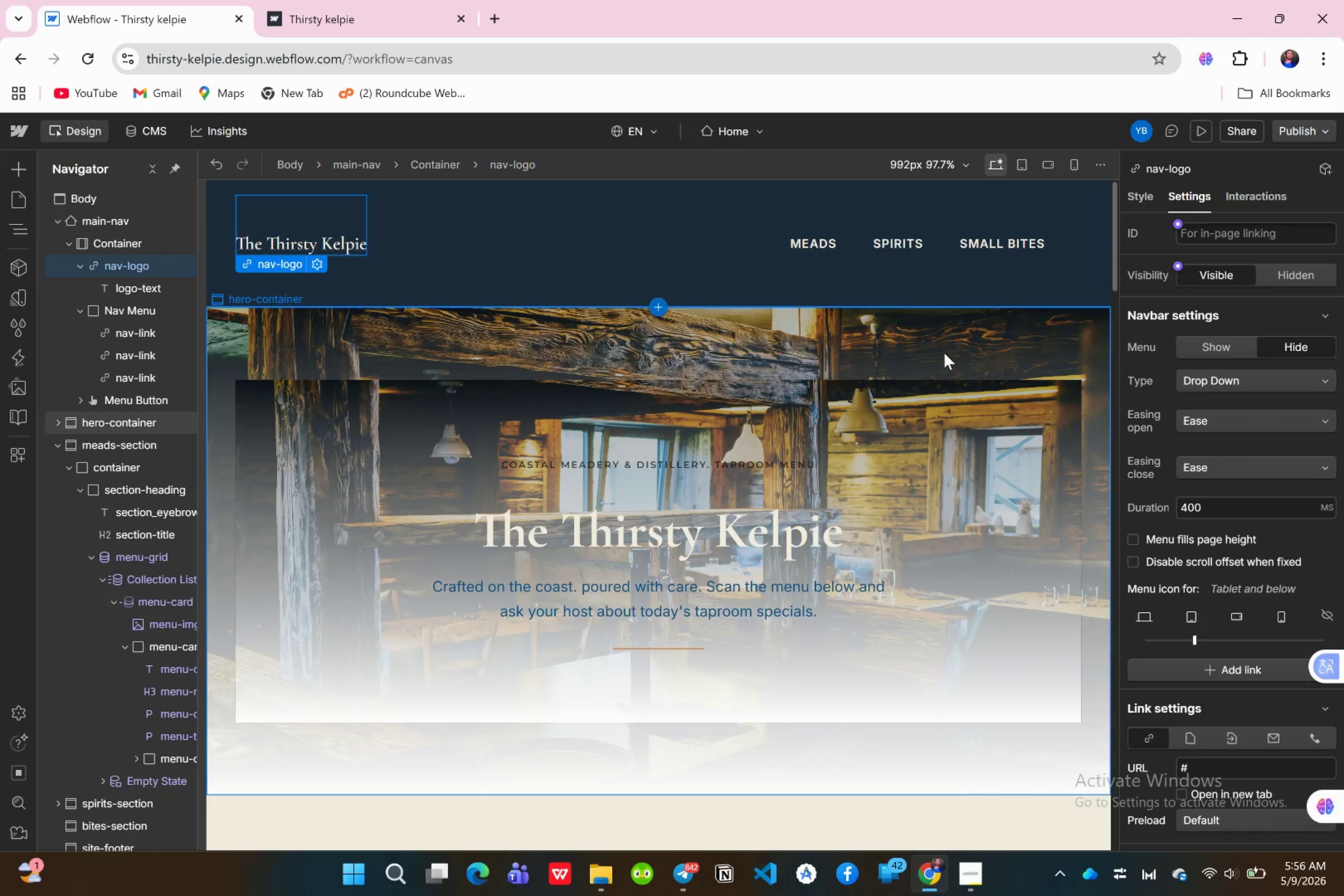 
wait(6.34)
 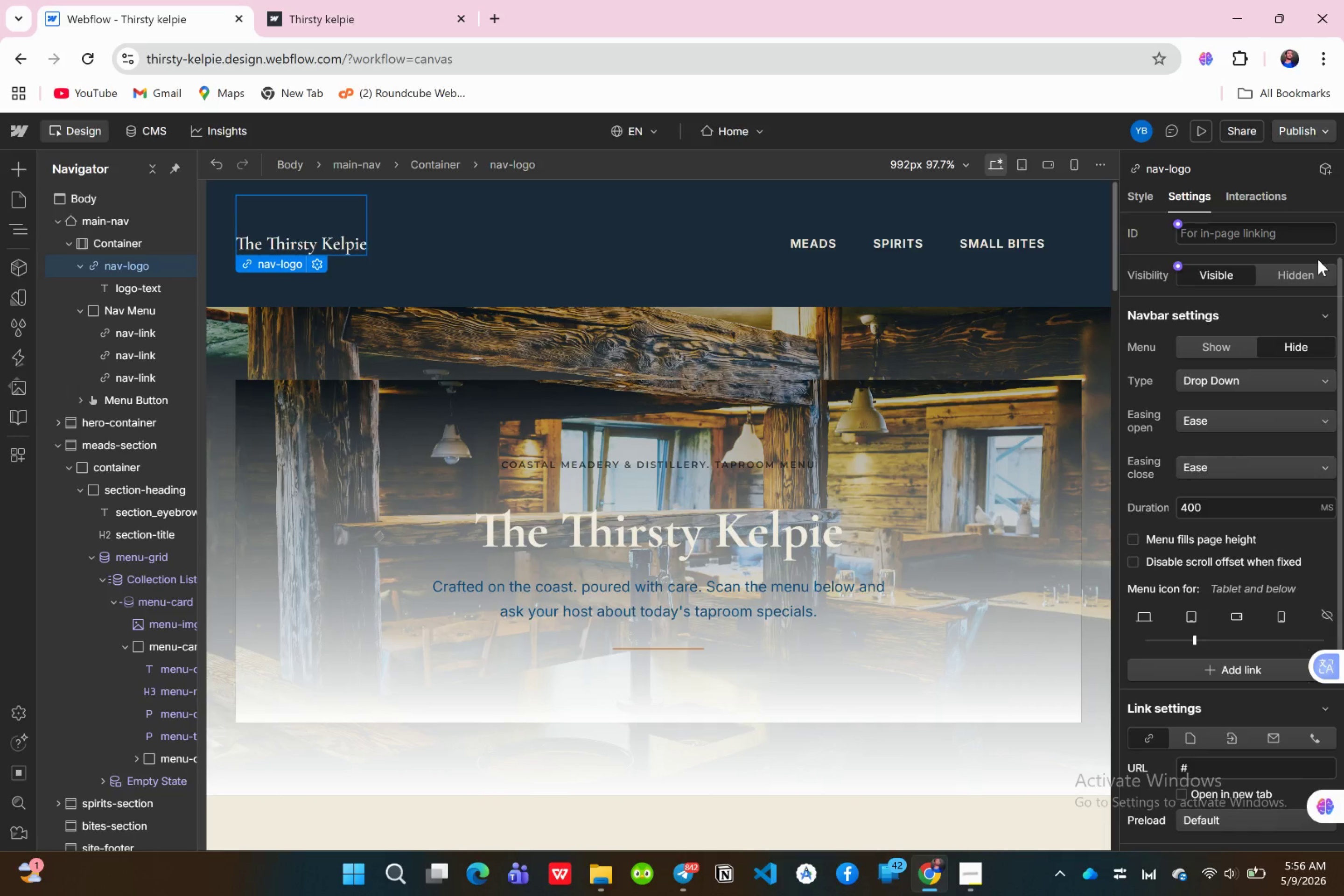 
scroll: coordinate [1257, 433], scroll_direction: up, amount: 2.0
 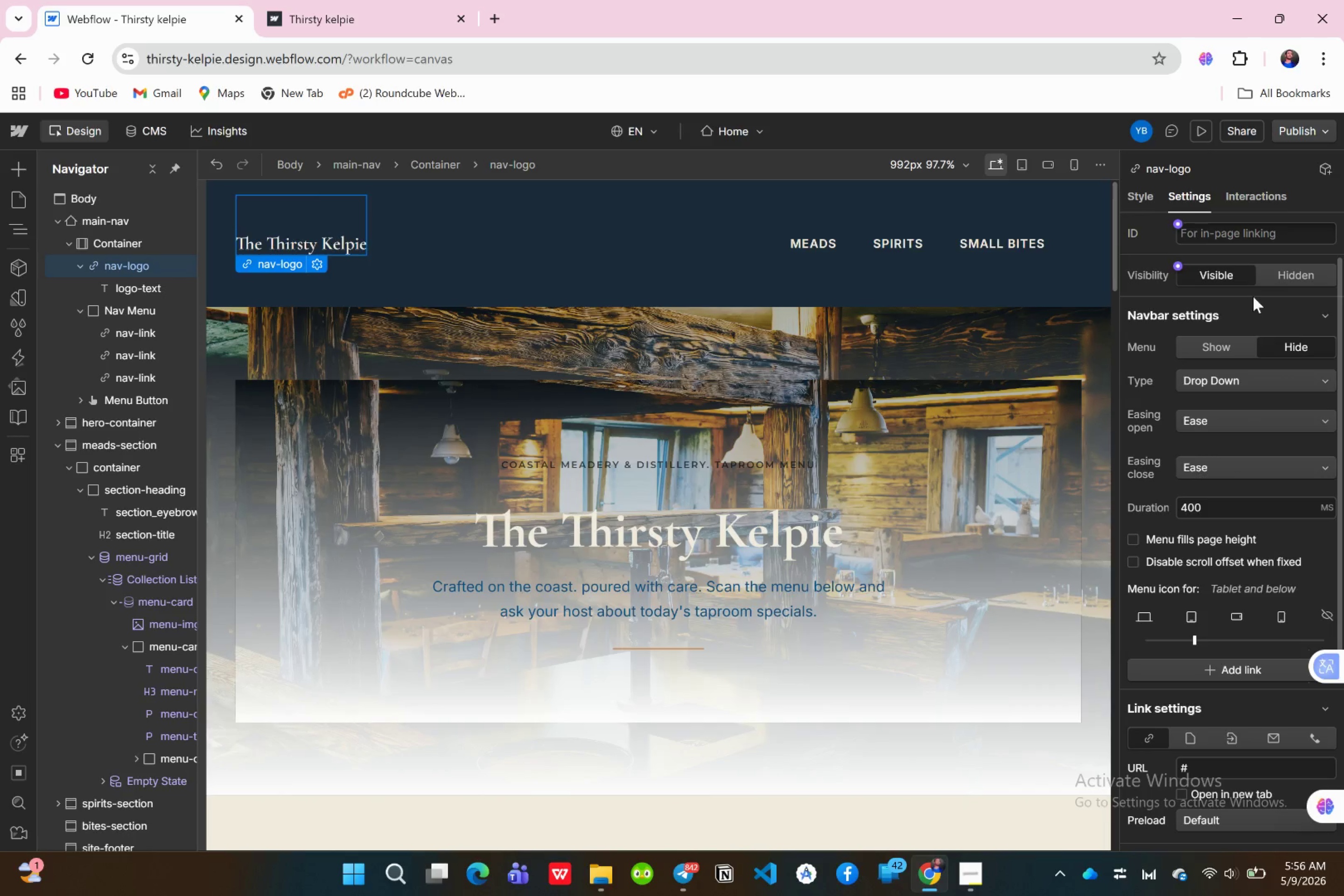 
scroll: coordinate [1256, 316], scroll_direction: down, amount: 3.0
 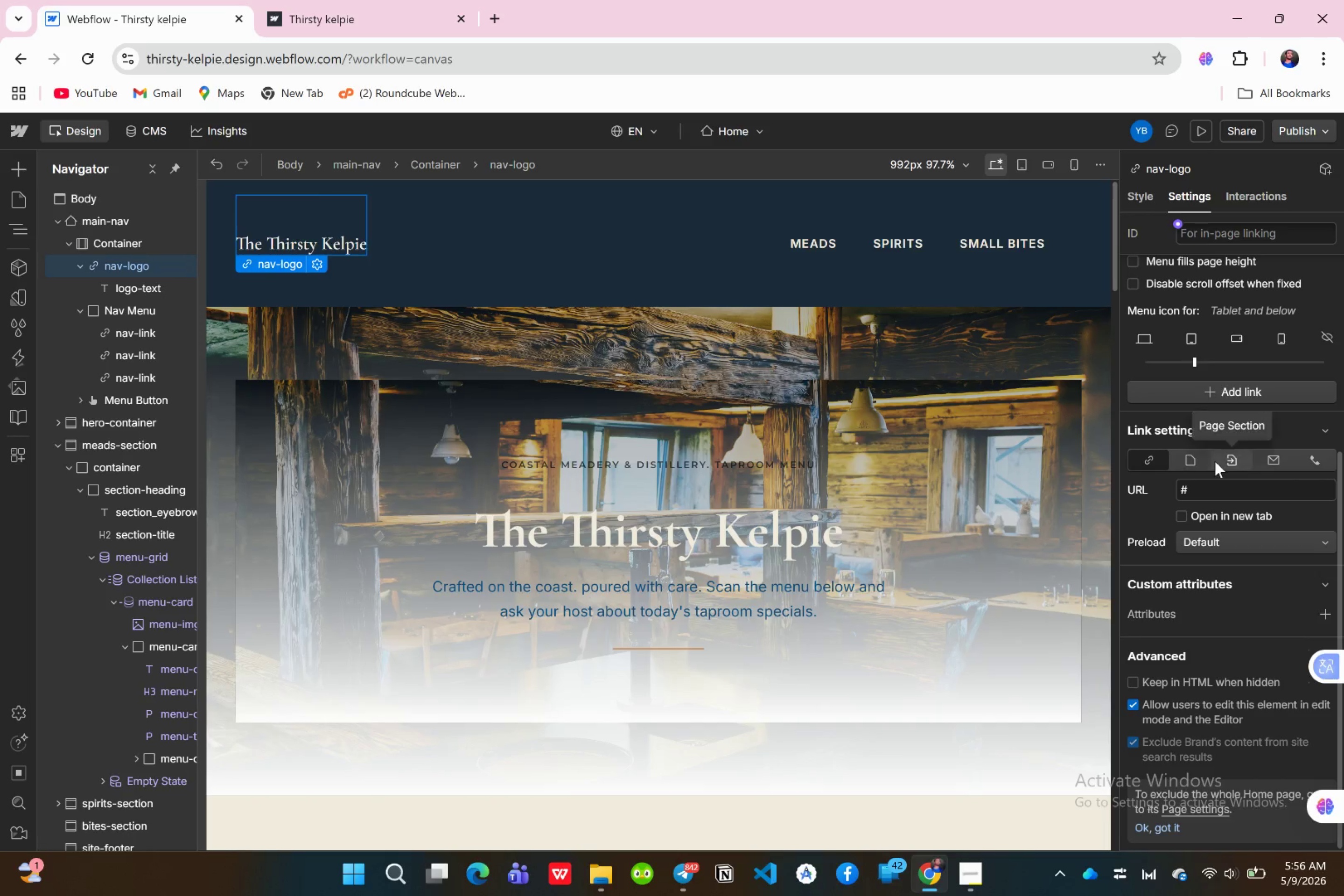 
left_click([1224, 461])
 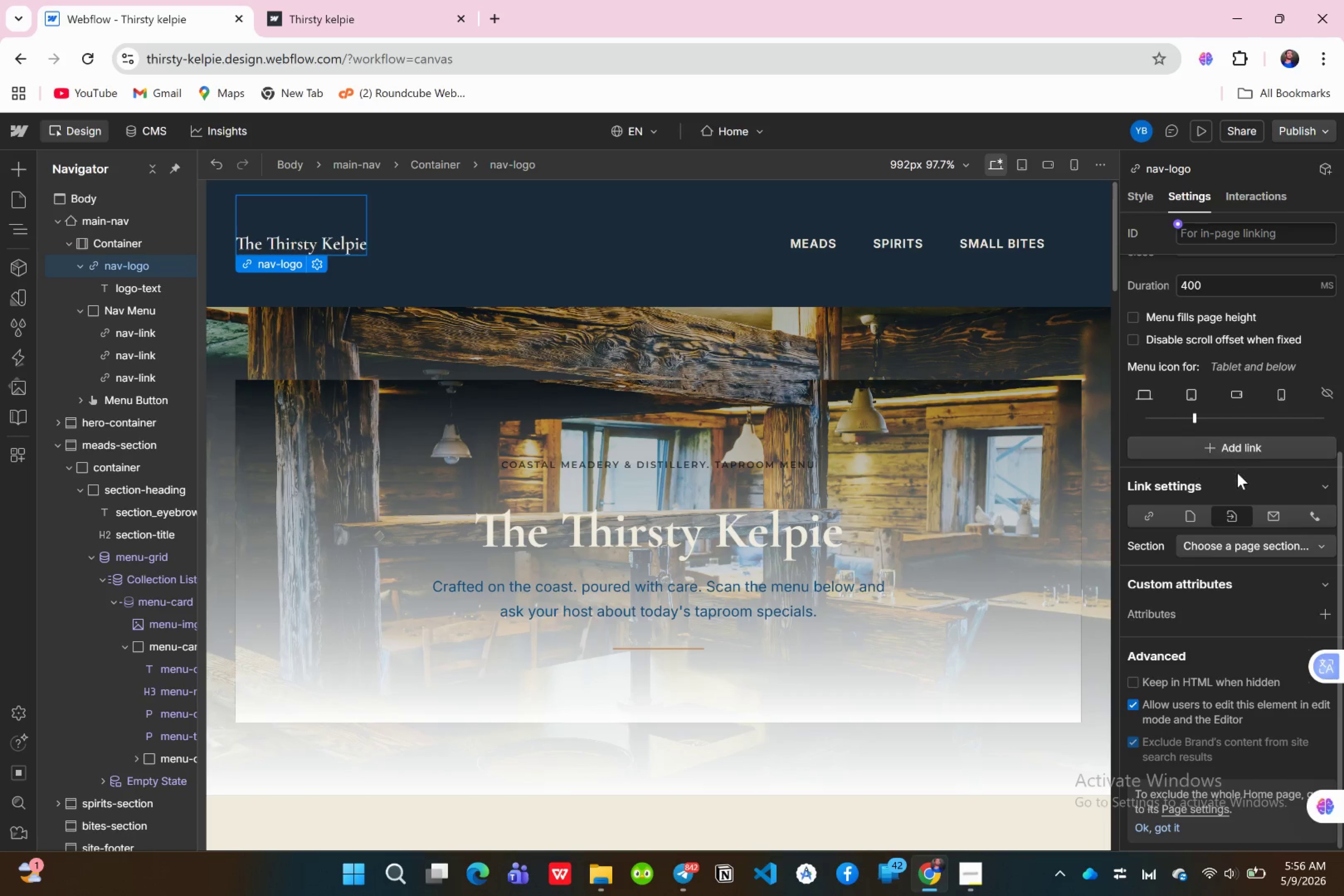 
left_click([1247, 545])
 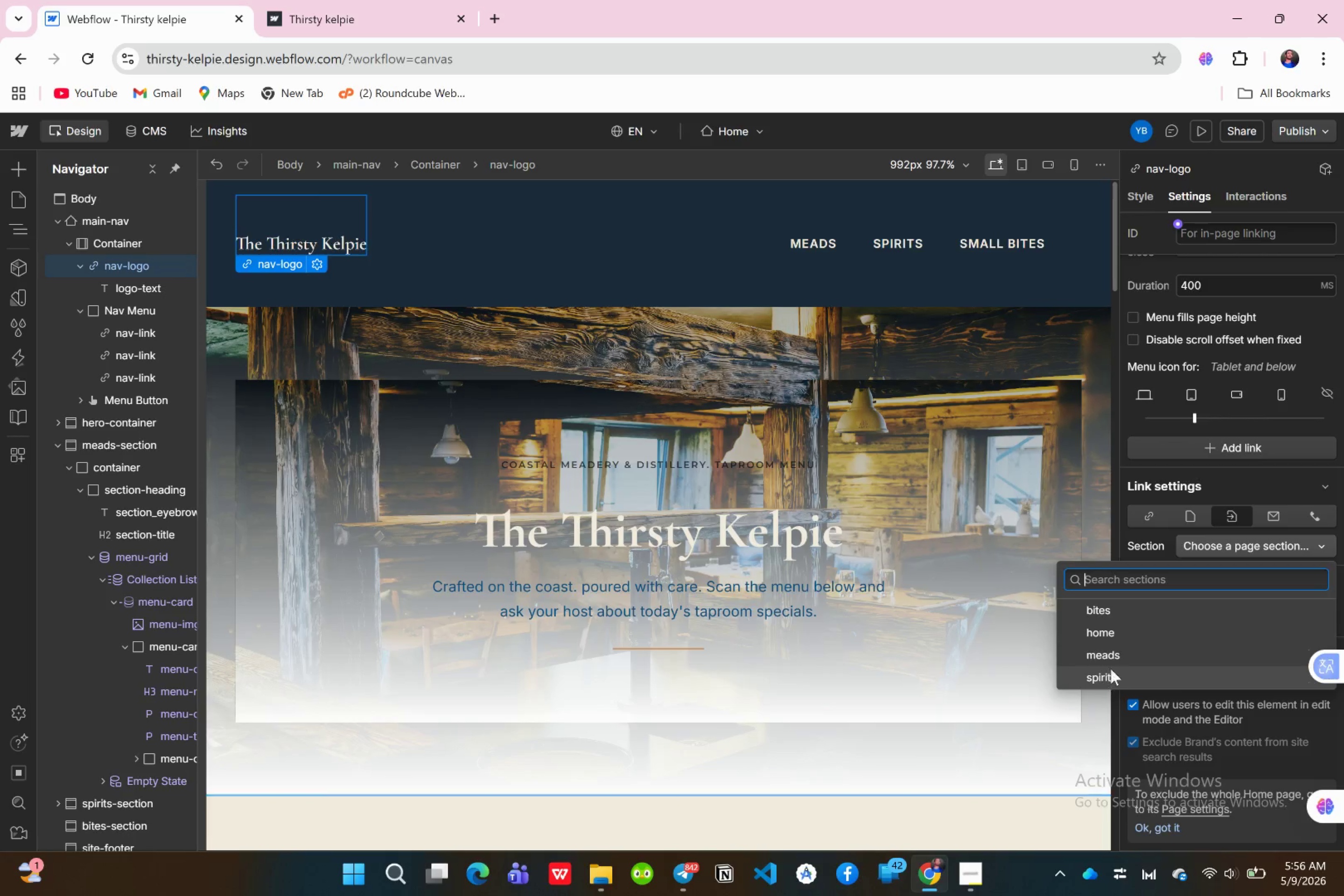 
left_click([1106, 632])
 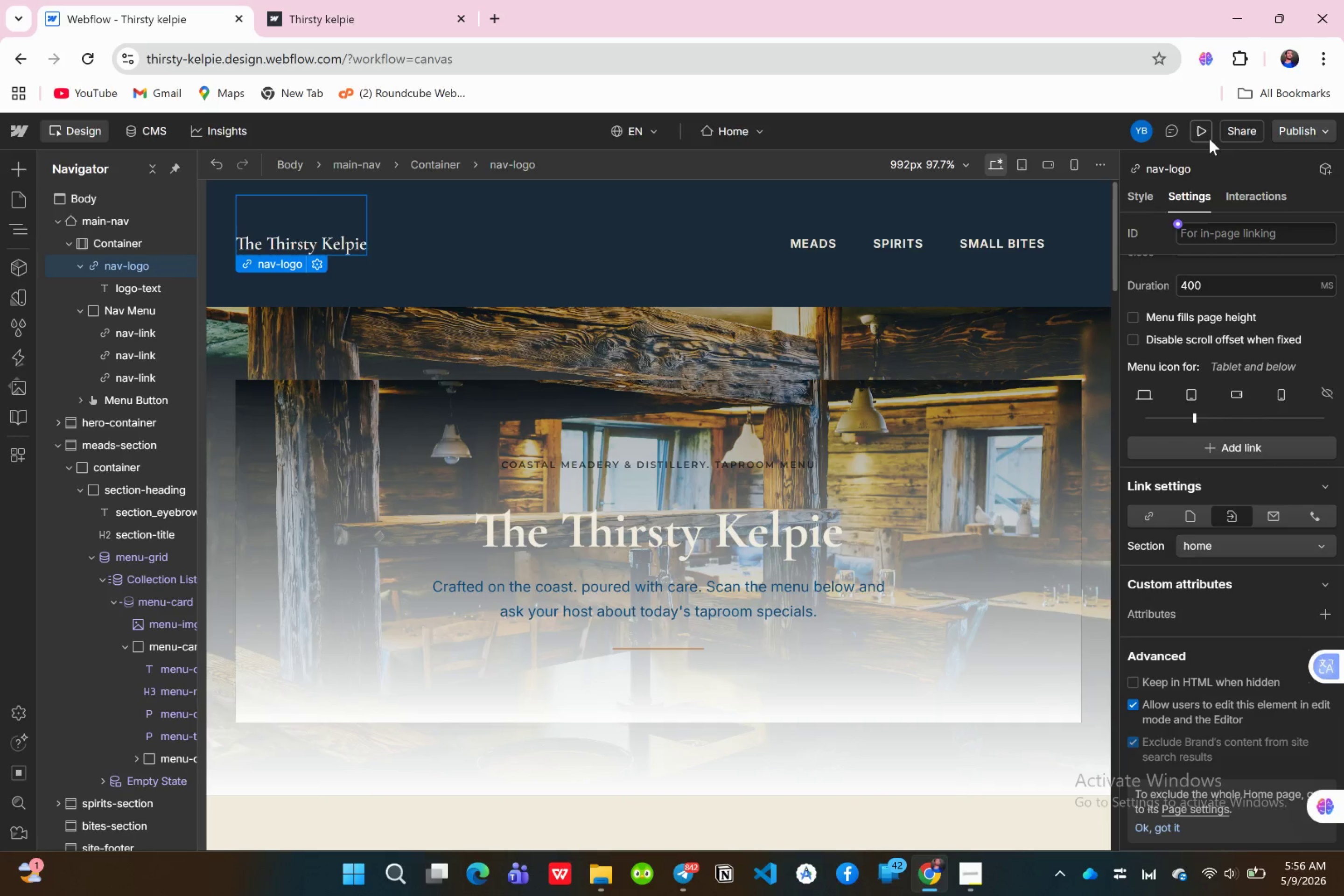 
left_click([1209, 138])
 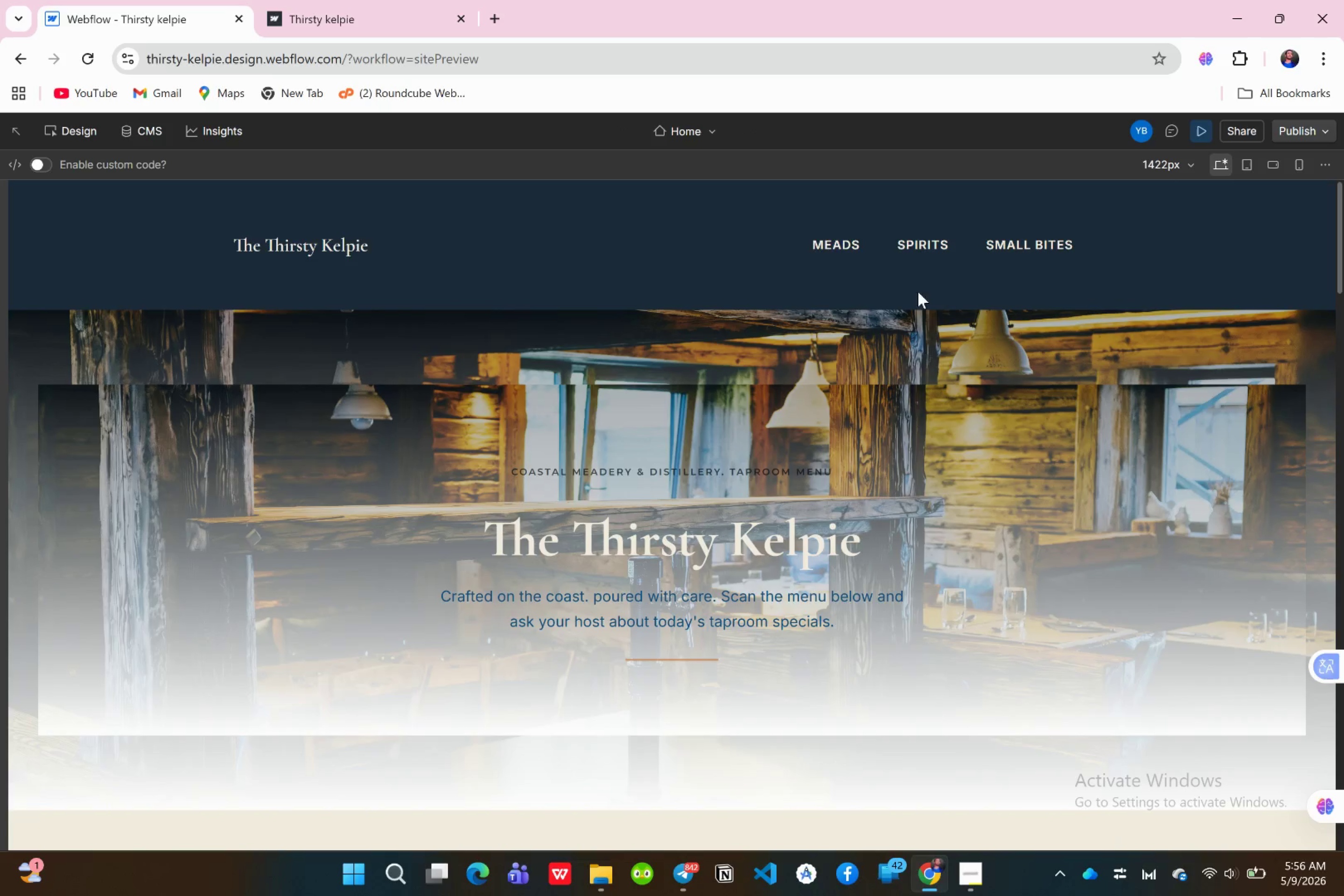 
scroll: coordinate [924, 265], scroll_direction: up, amount: 3.0
 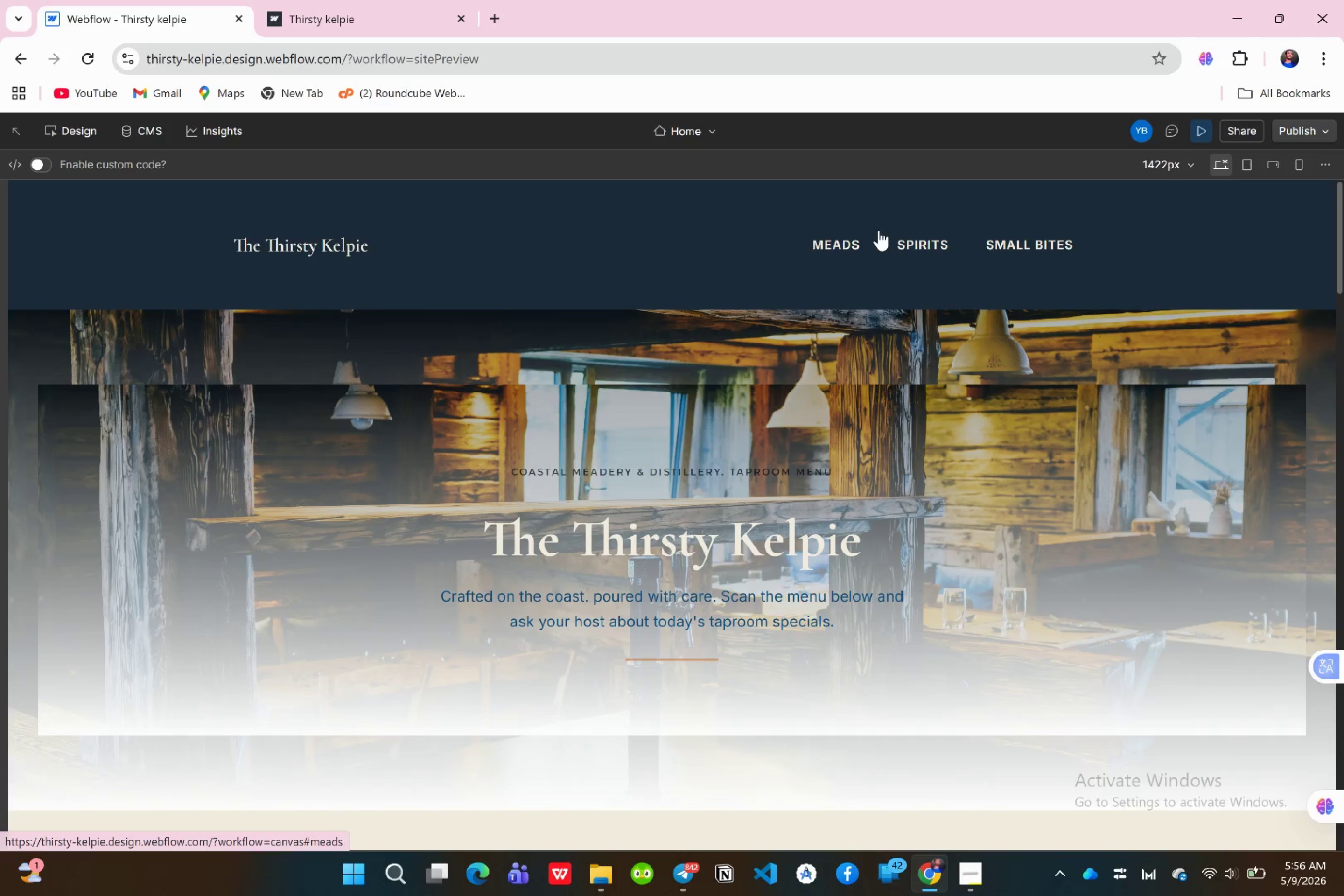 
left_click([842, 238])
 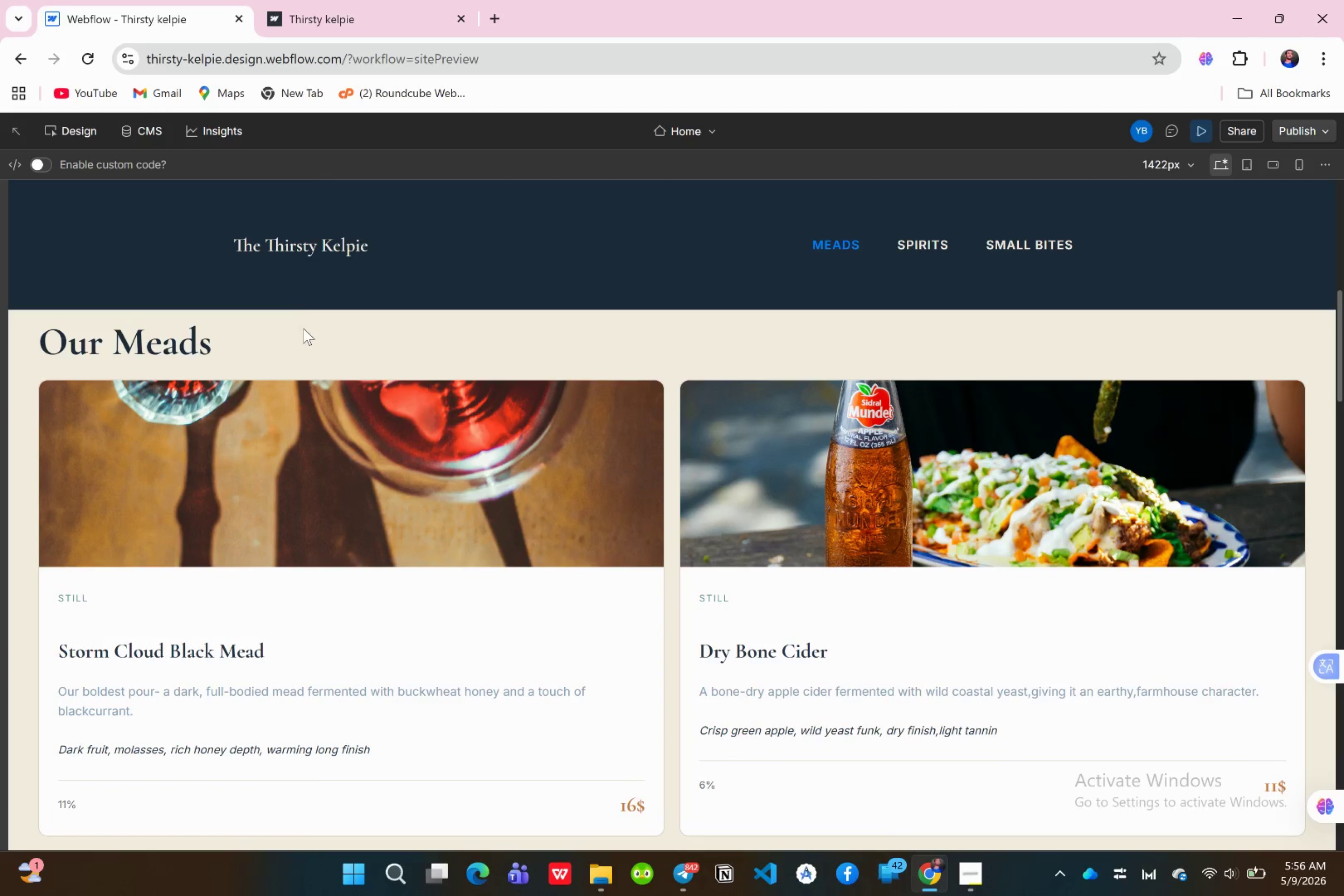 
left_click([319, 245])
 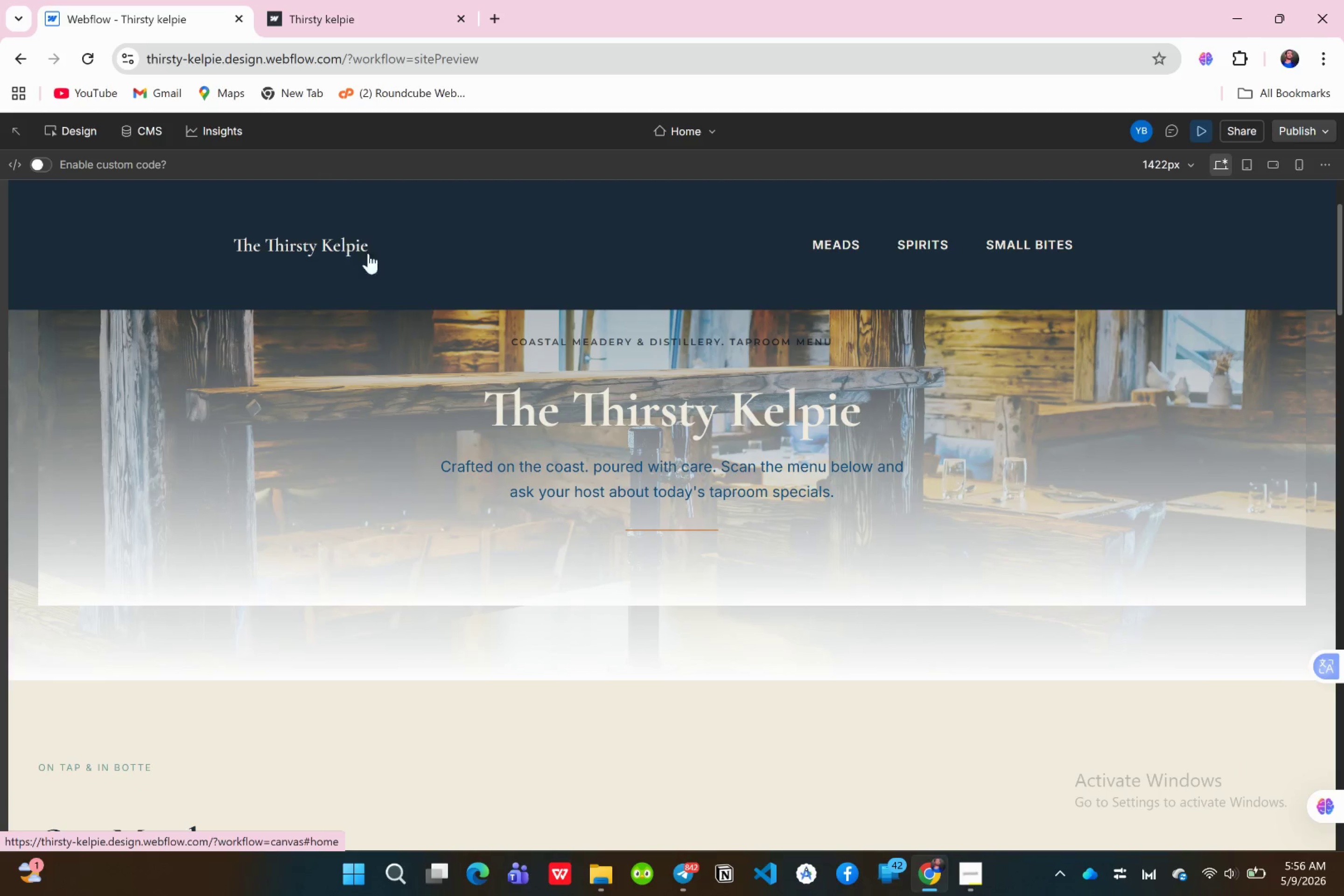 
scroll: coordinate [544, 368], scroll_direction: up, amount: 5.0
 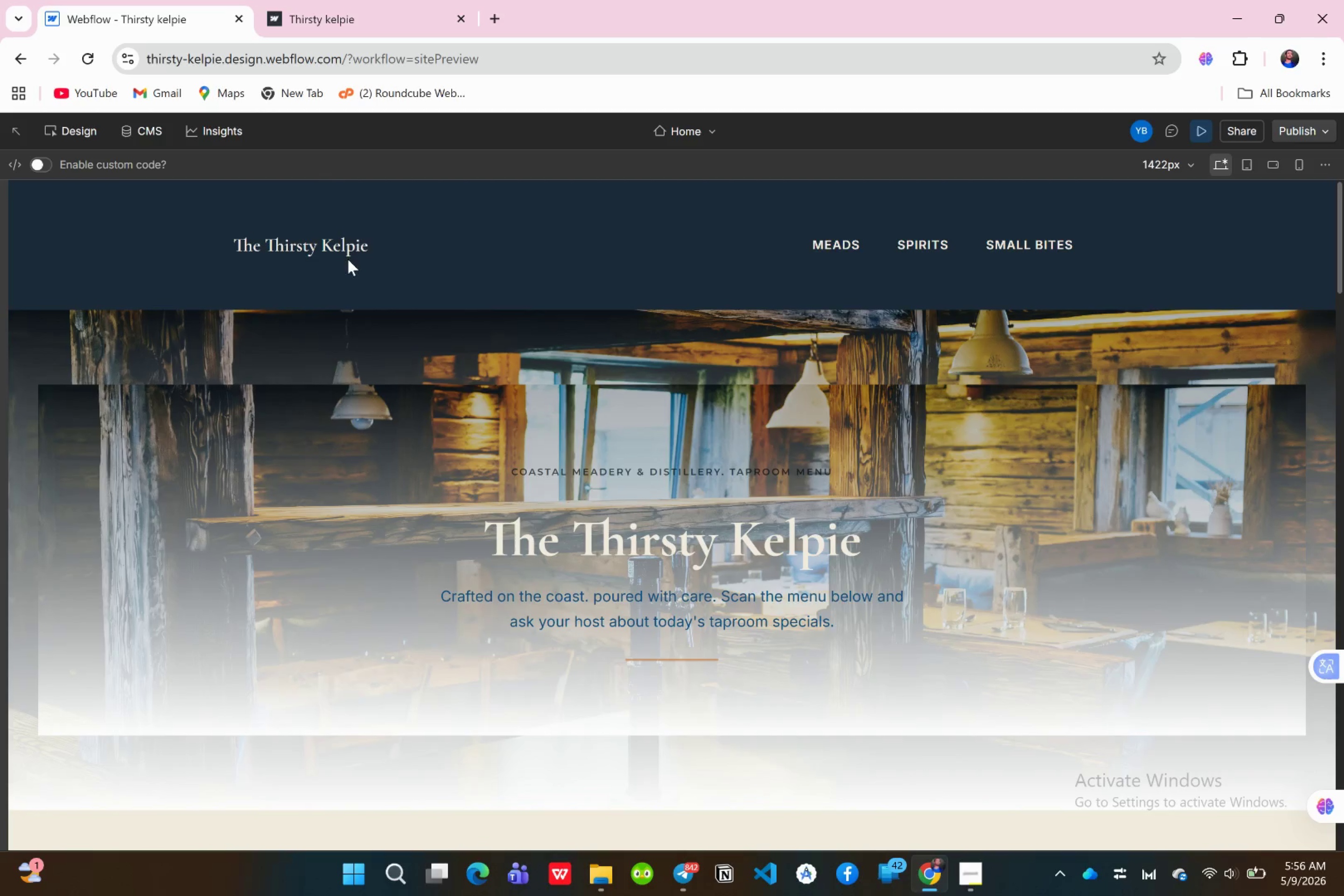 
left_click([329, 251])
 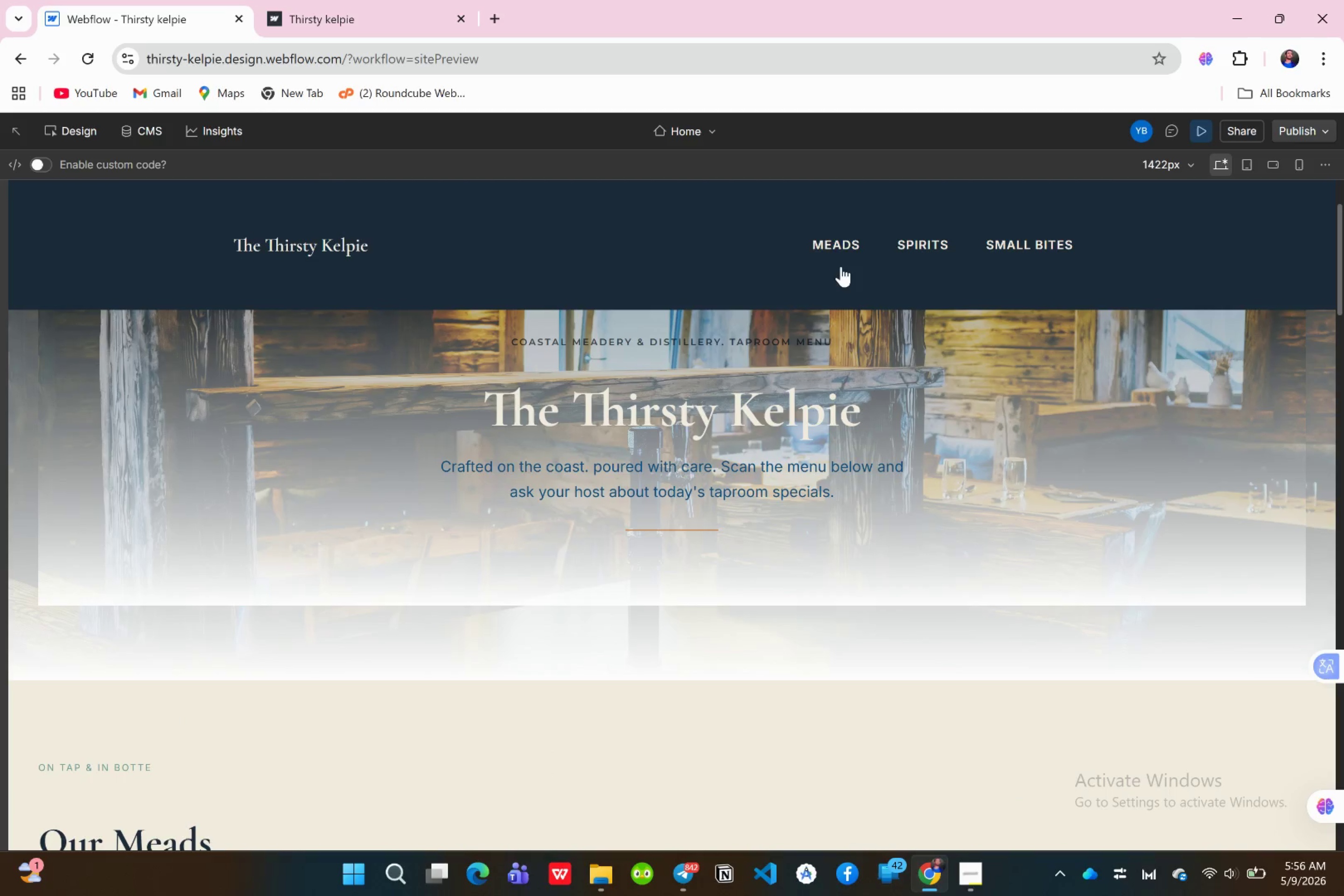 
left_click([848, 238])
 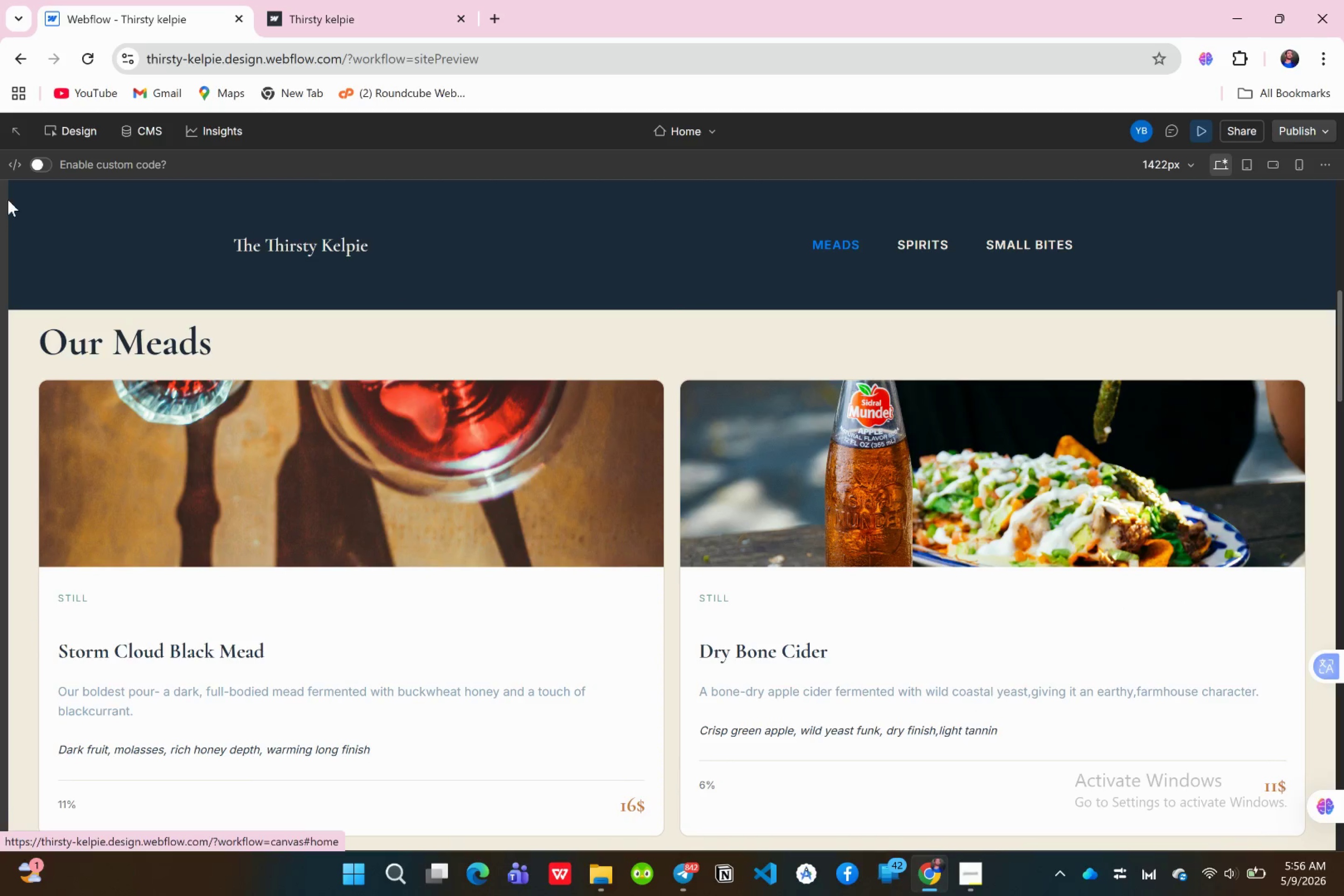 
left_click([283, 247])
 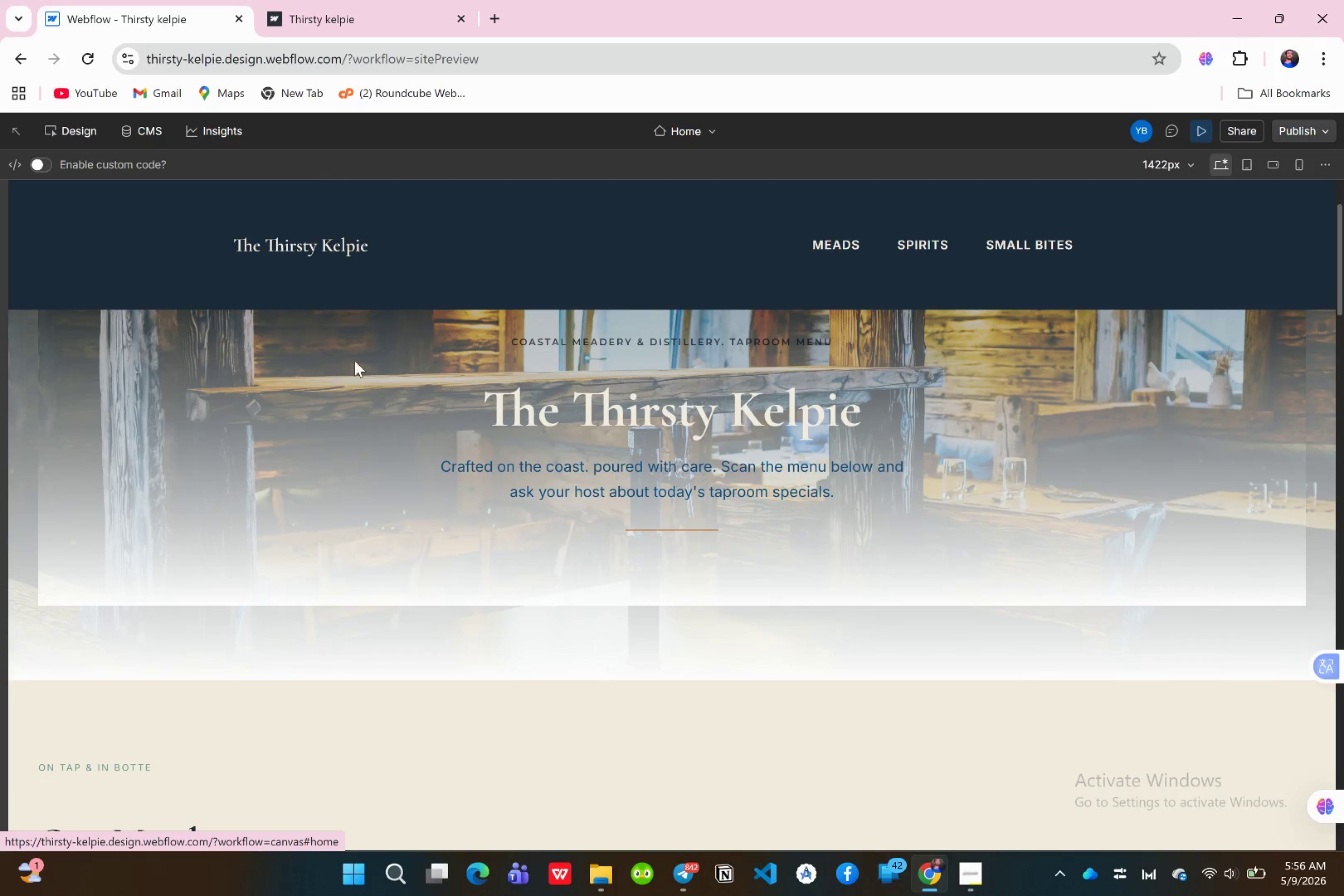 
scroll: coordinate [440, 387], scroll_direction: up, amount: 4.0
 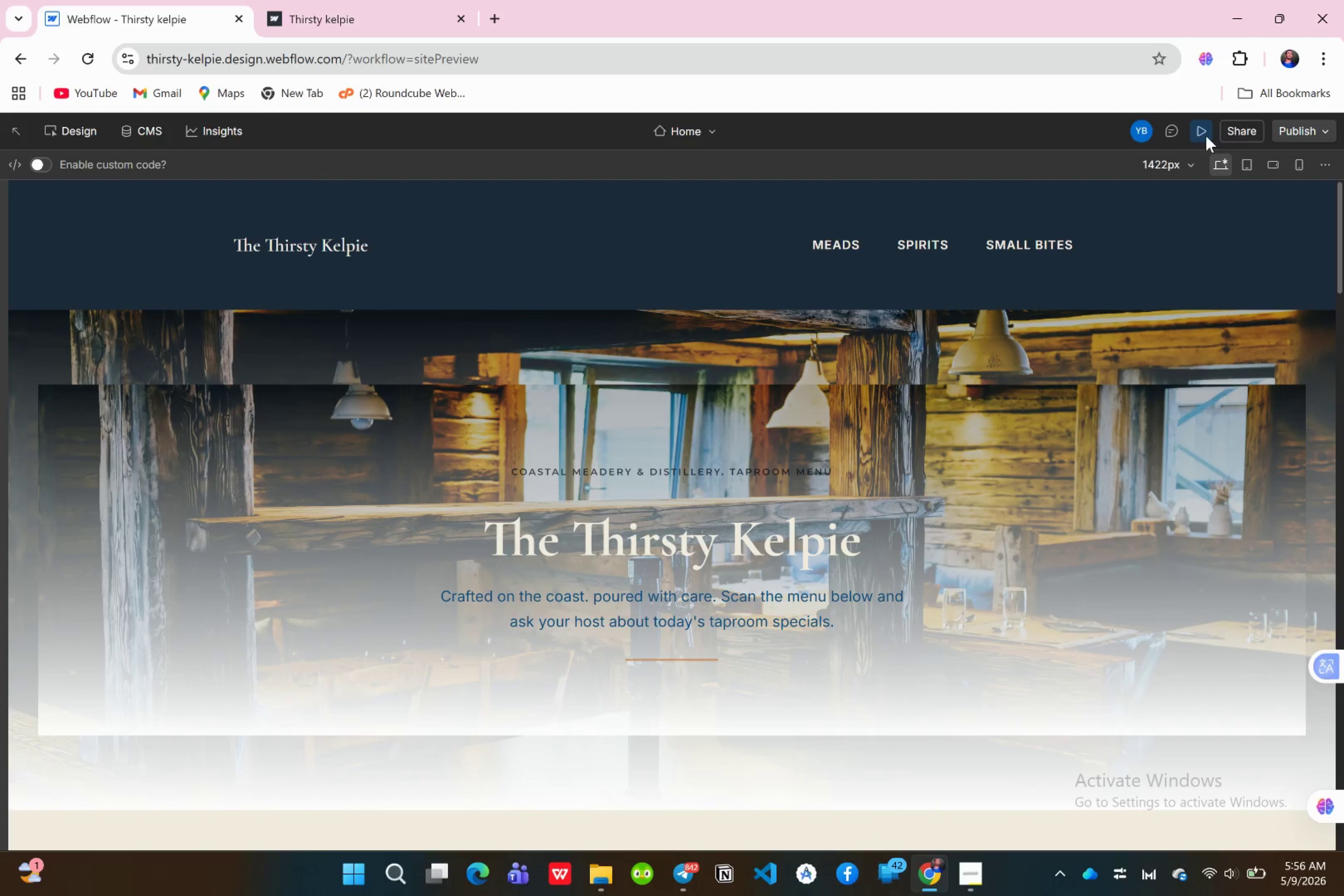 
left_click([1322, 127])
 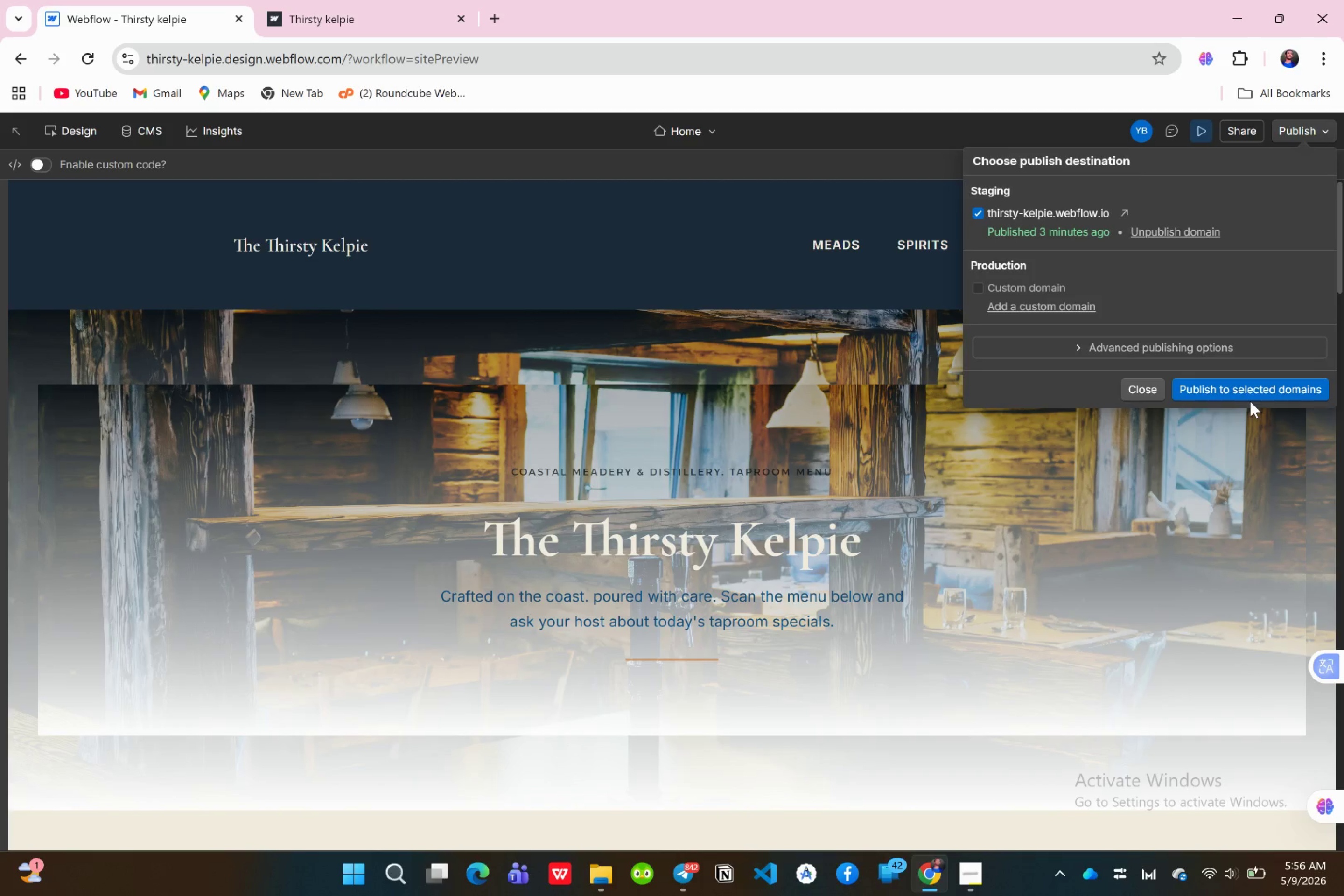 